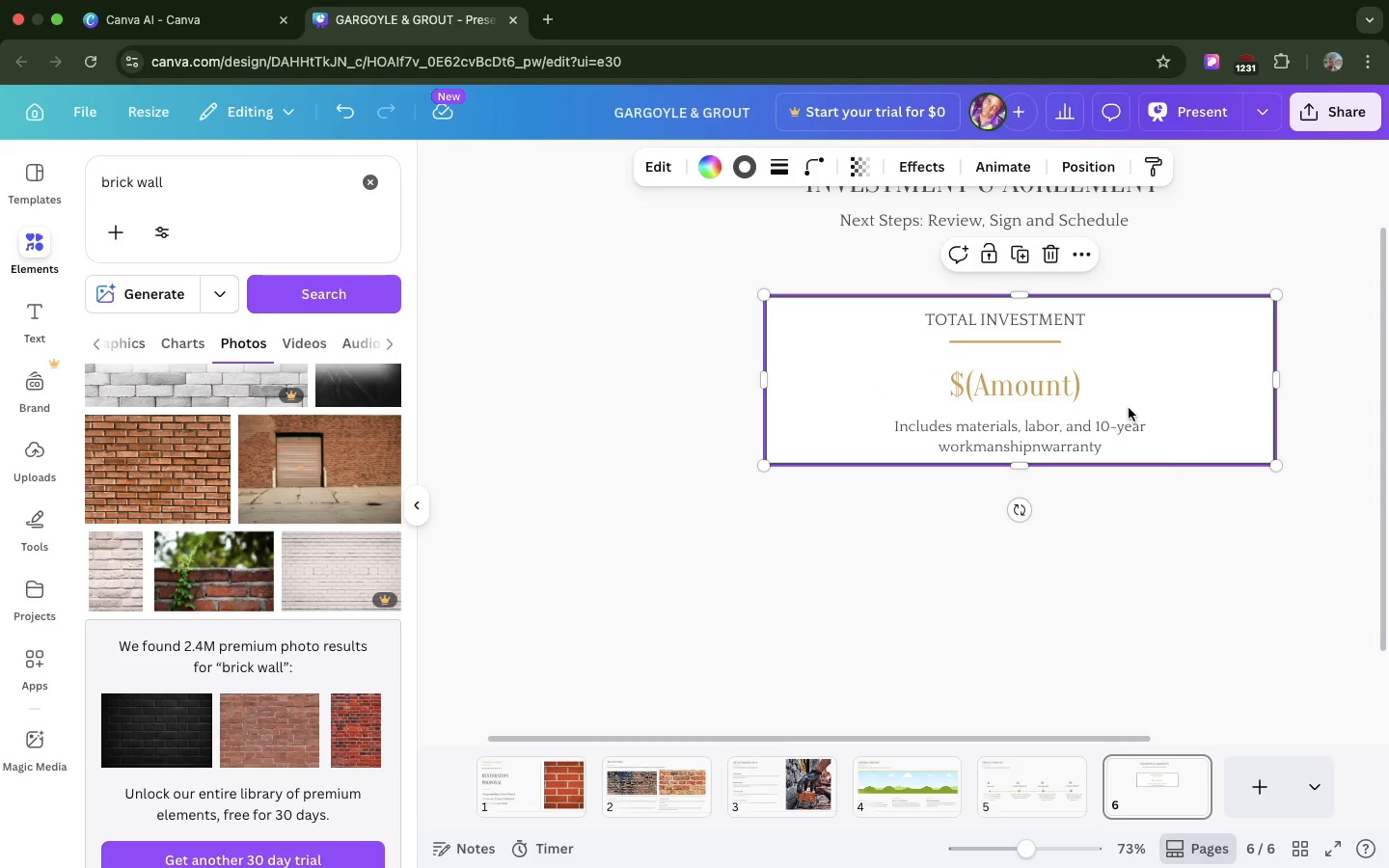 
mouse_move([1155, 493])
 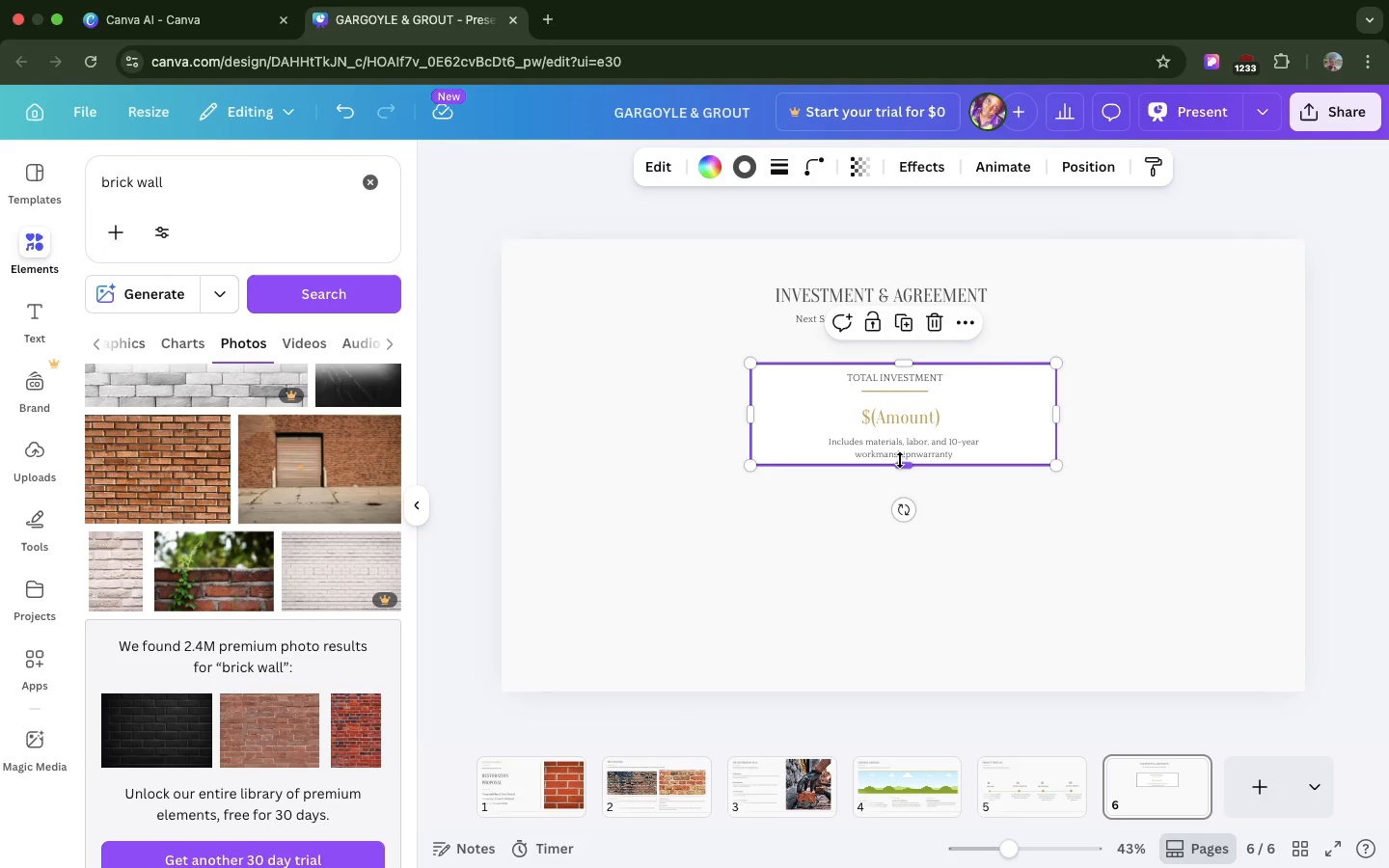 
left_click_drag(start_coordinate=[900, 460], to_coordinate=[904, 467])
 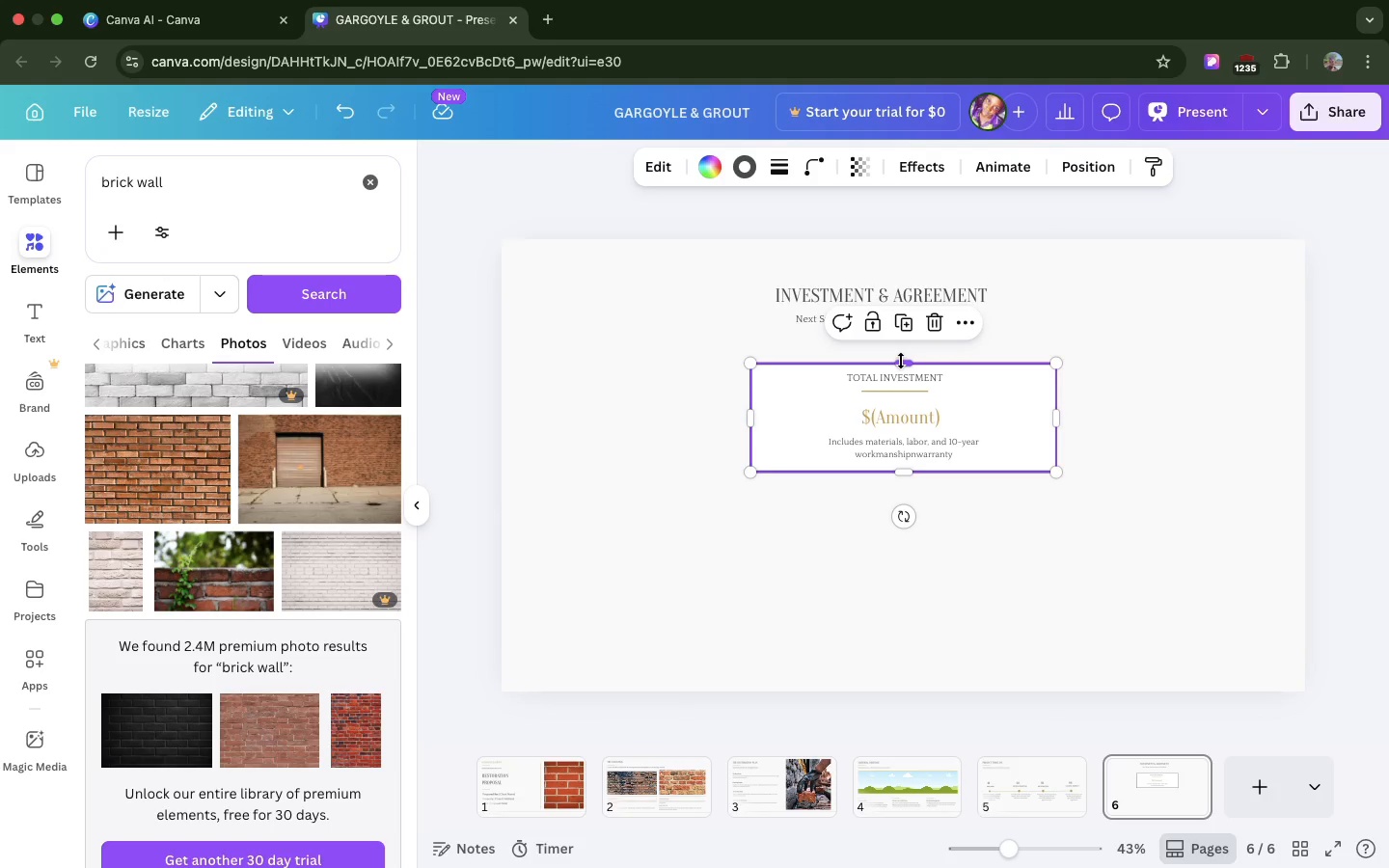 
left_click_drag(start_coordinate=[901, 361], to_coordinate=[900, 356])
 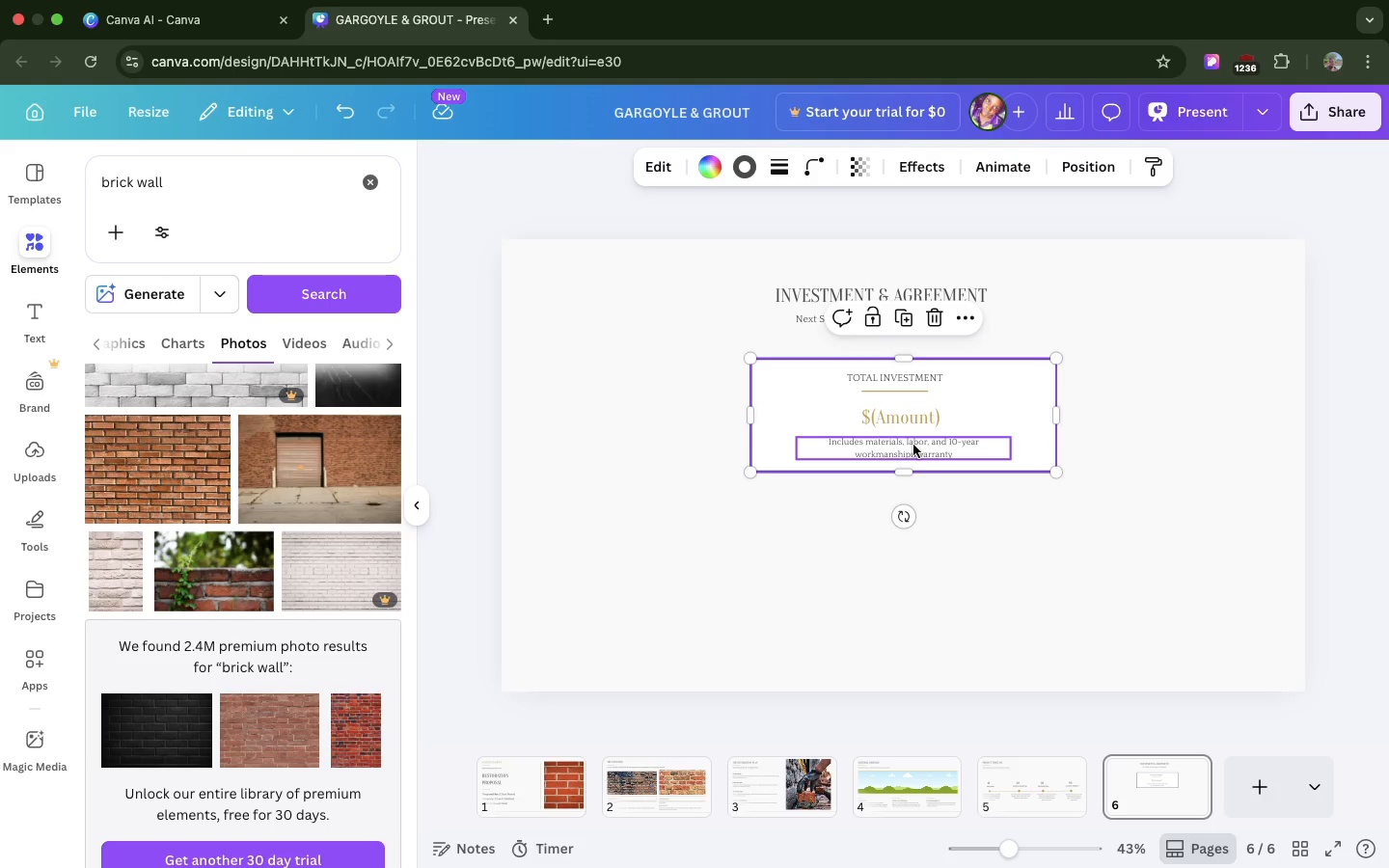 
hold_key(key=ShiftLeft, duration=3.53)
left_click([913, 445])
 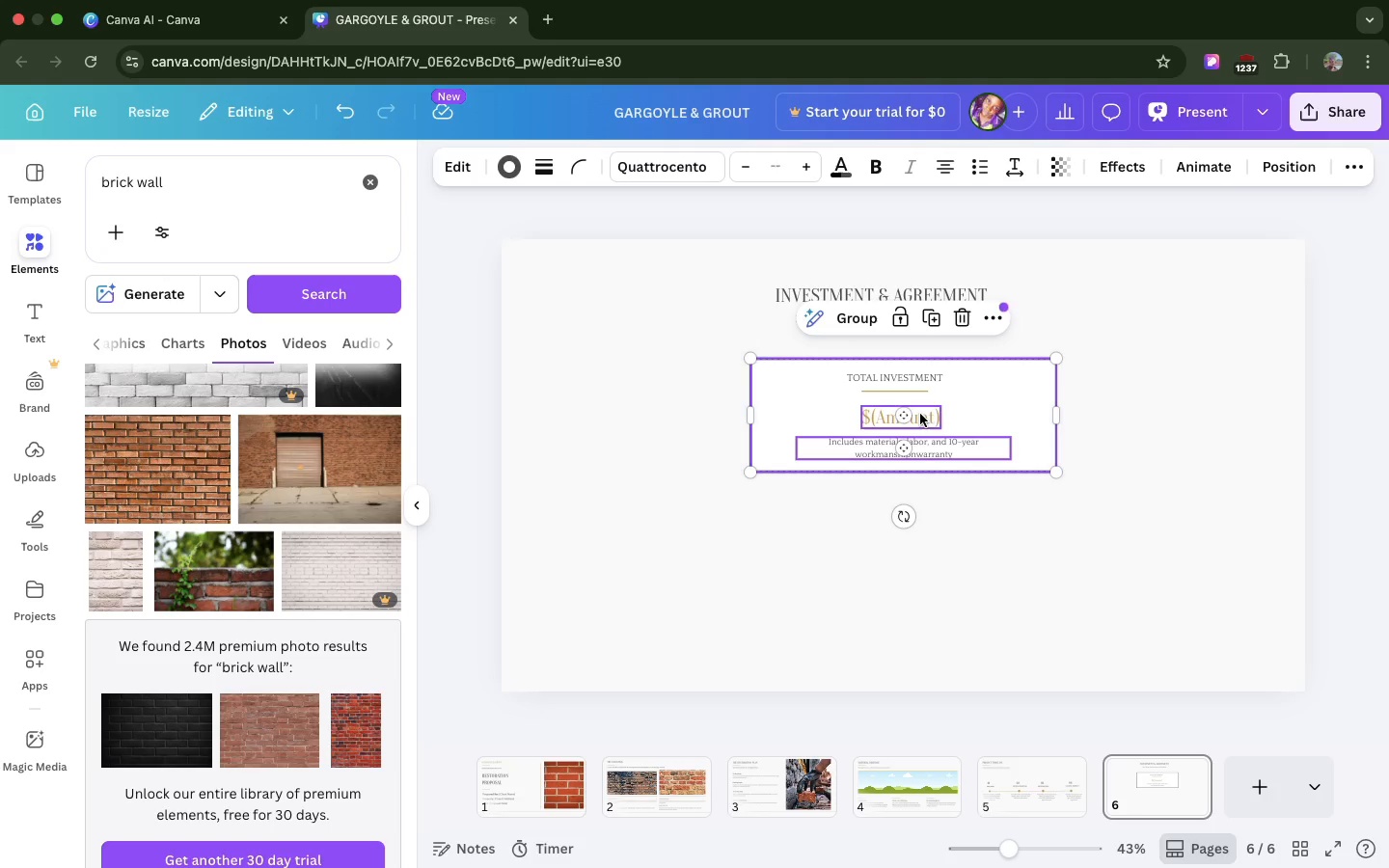 
left_click([920, 414])
 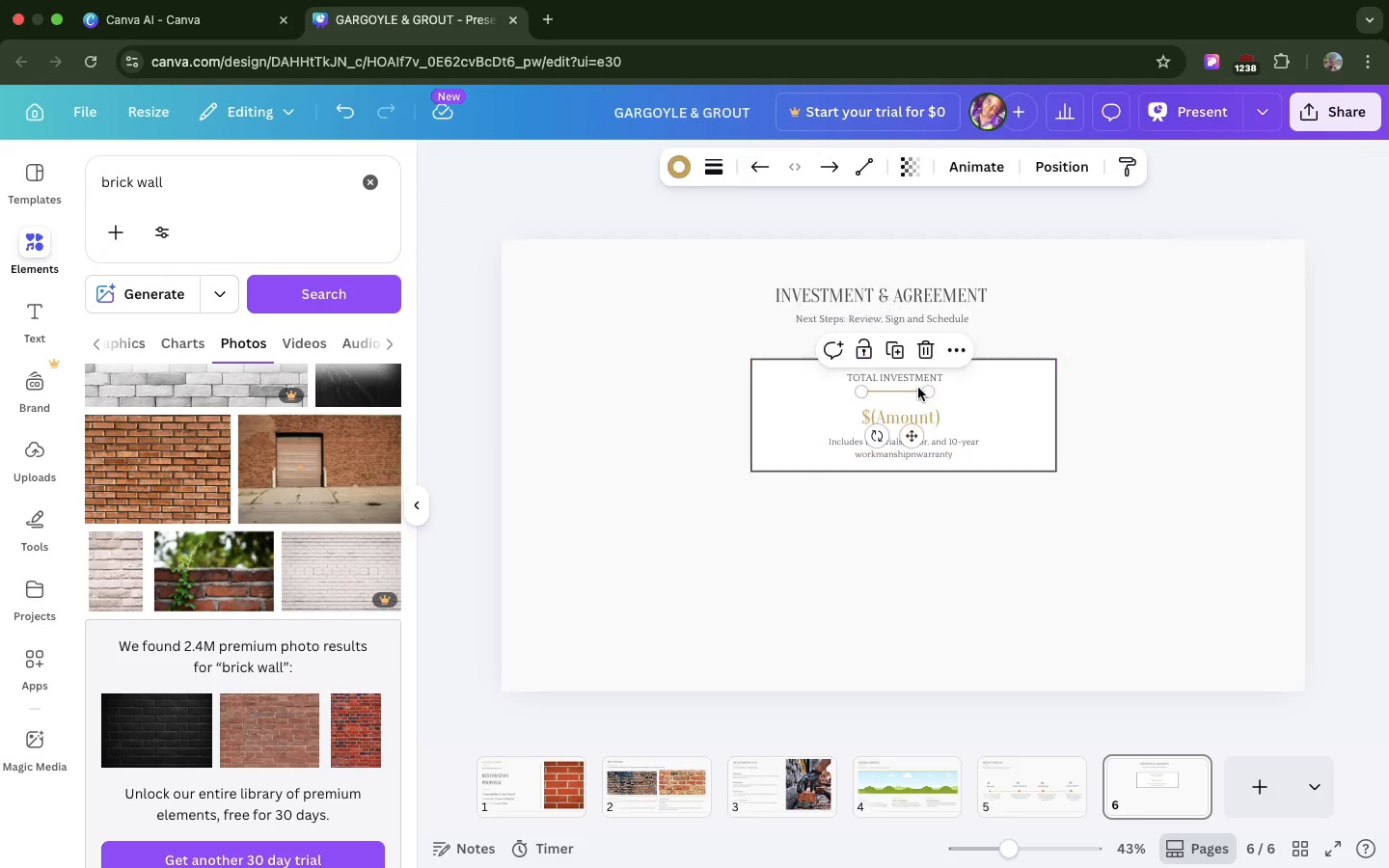 
left_click([918, 388])
 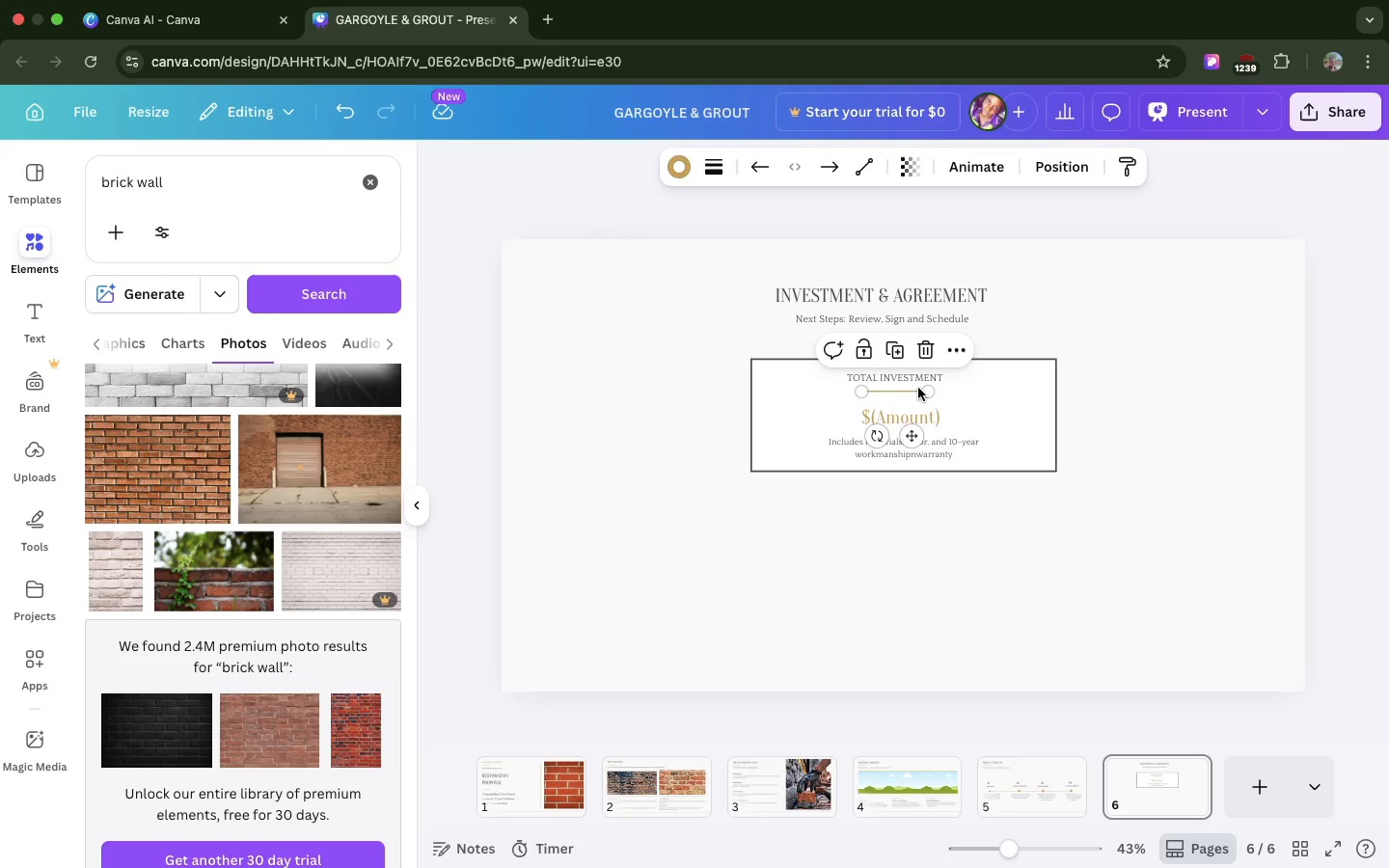 
left_click([918, 388])
 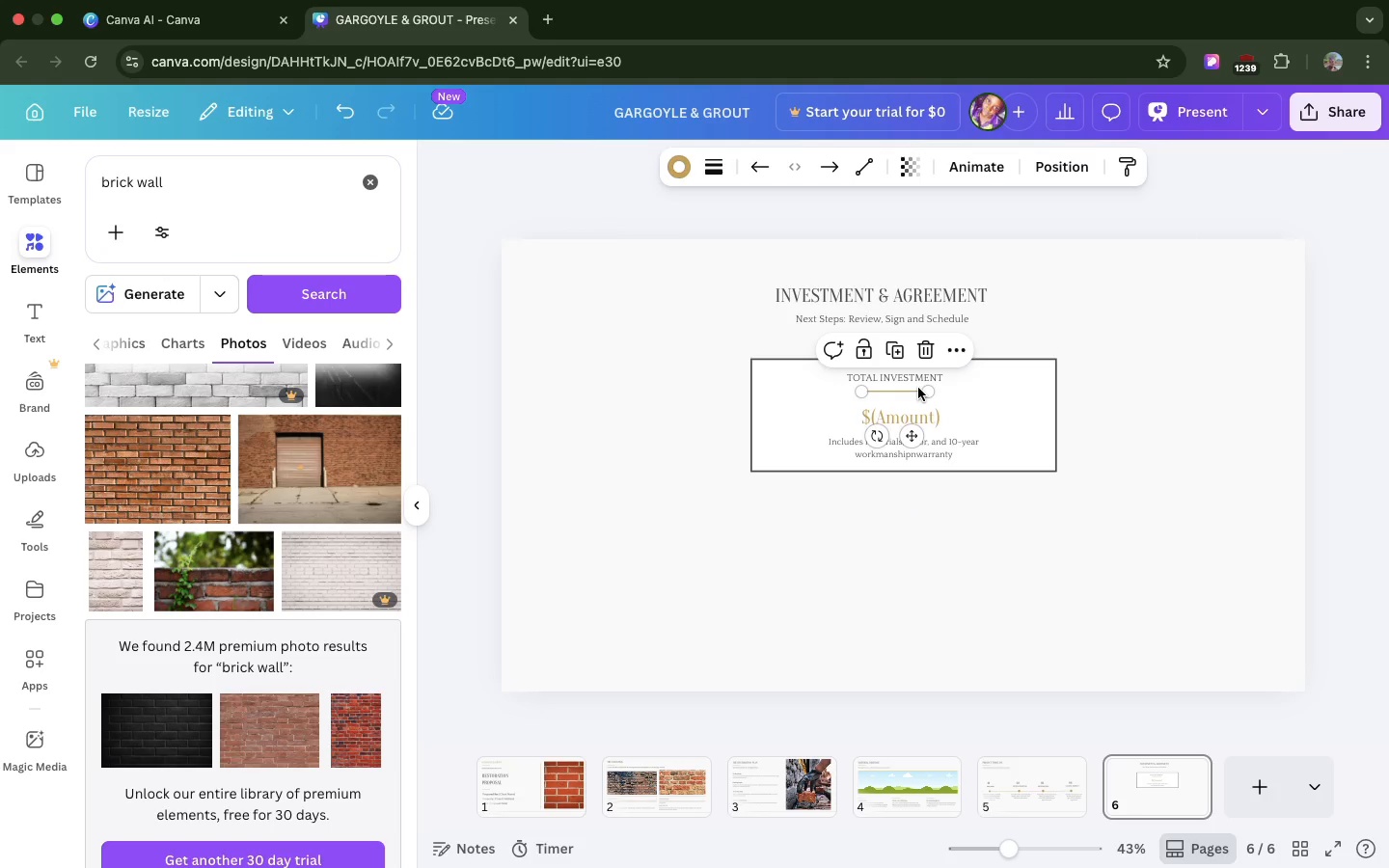 
left_click_drag(start_coordinate=[918, 388], to_coordinate=[926, 388])
 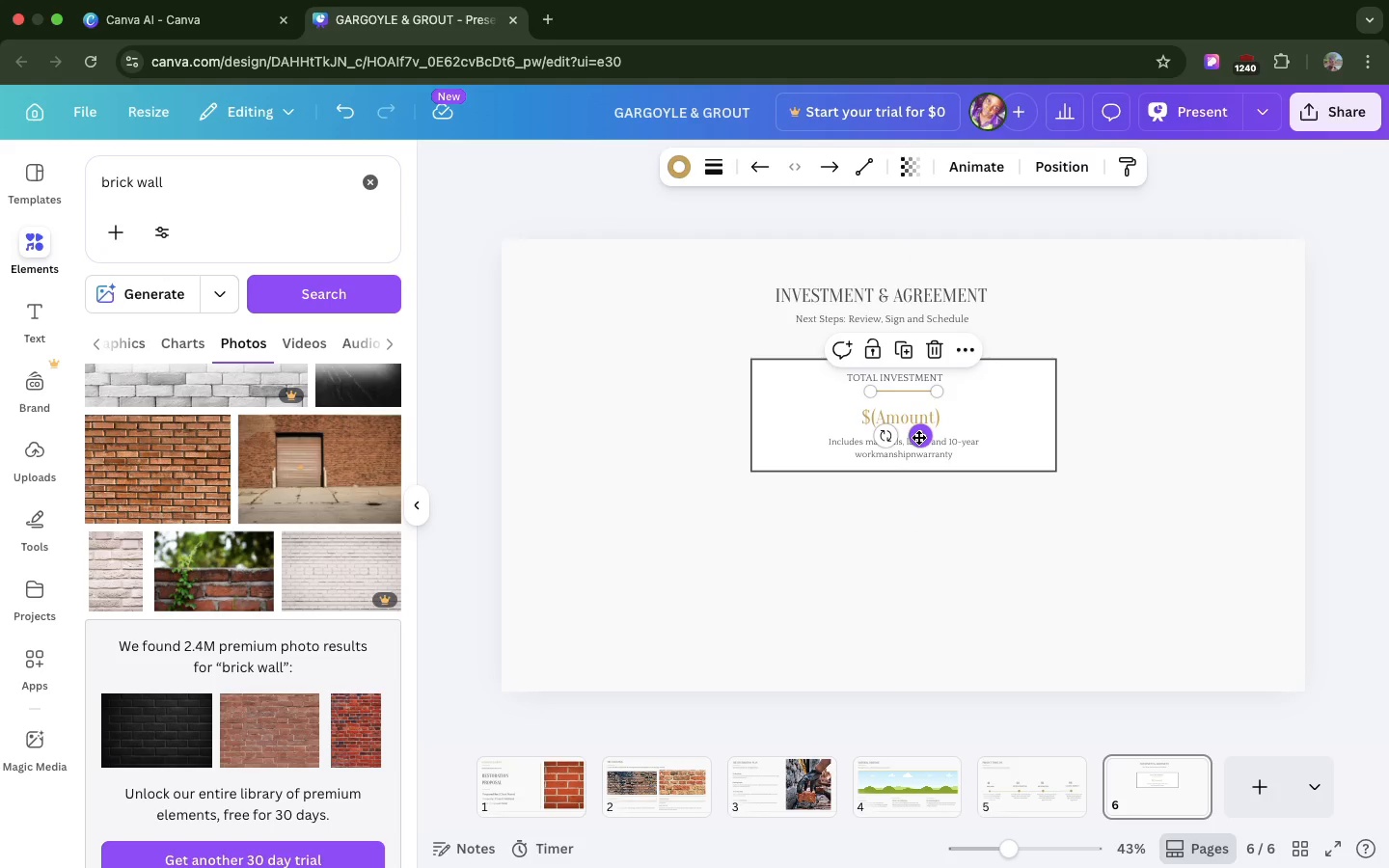 
left_click_drag(start_coordinate=[917, 437], to_coordinate=[925, 442])
 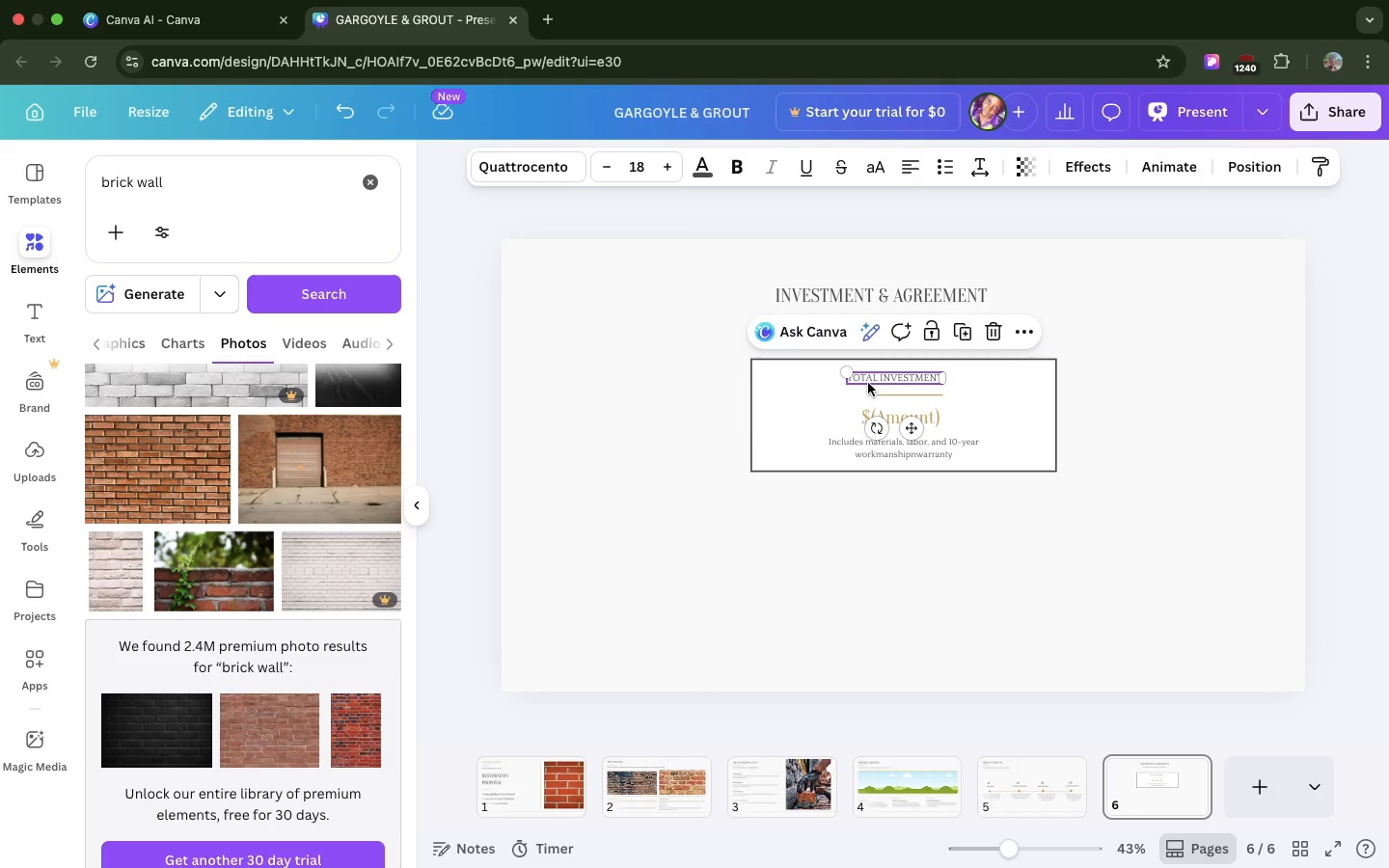 
left_click([868, 383])
 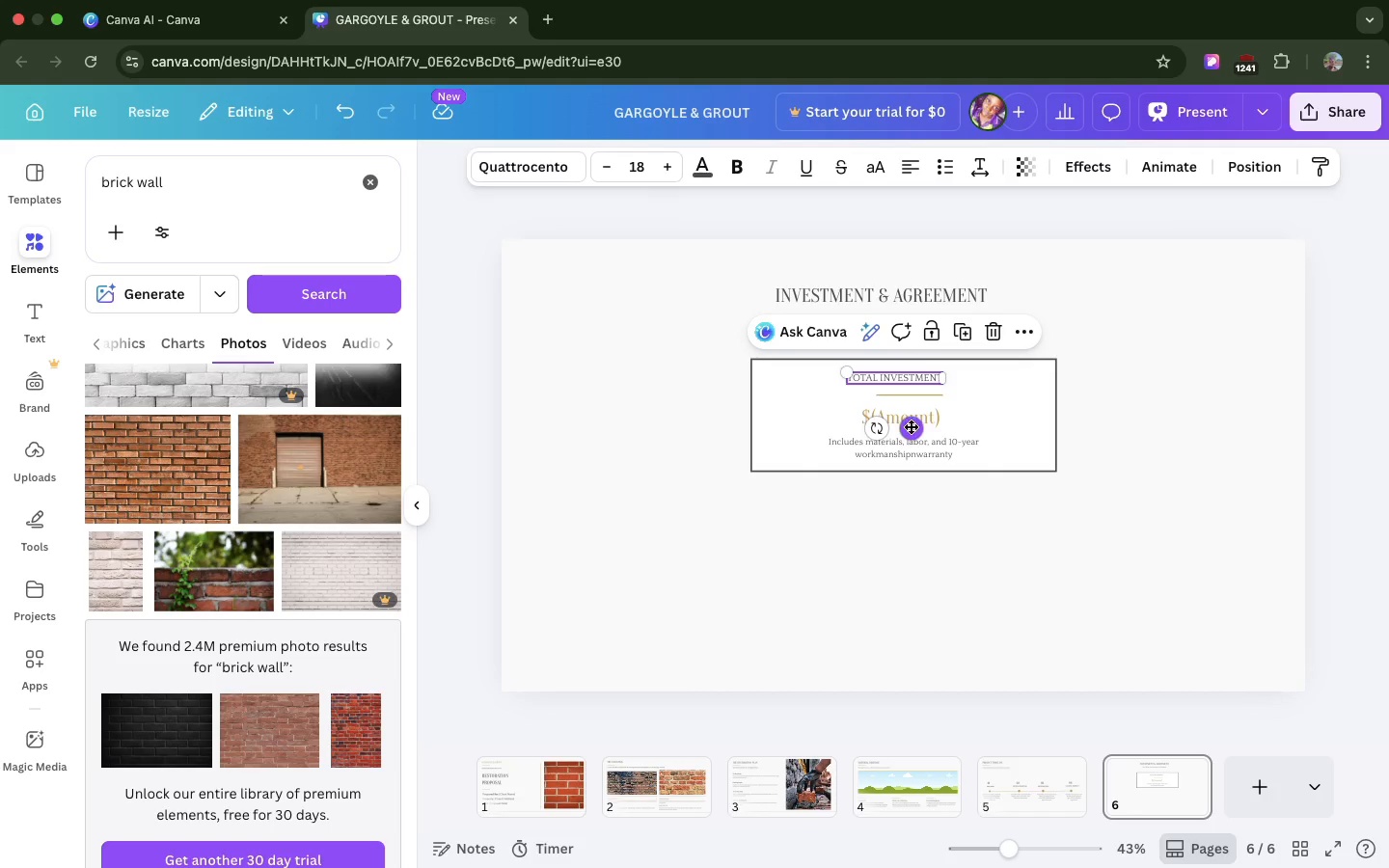 
left_click_drag(start_coordinate=[911, 428], to_coordinate=[919, 425])
 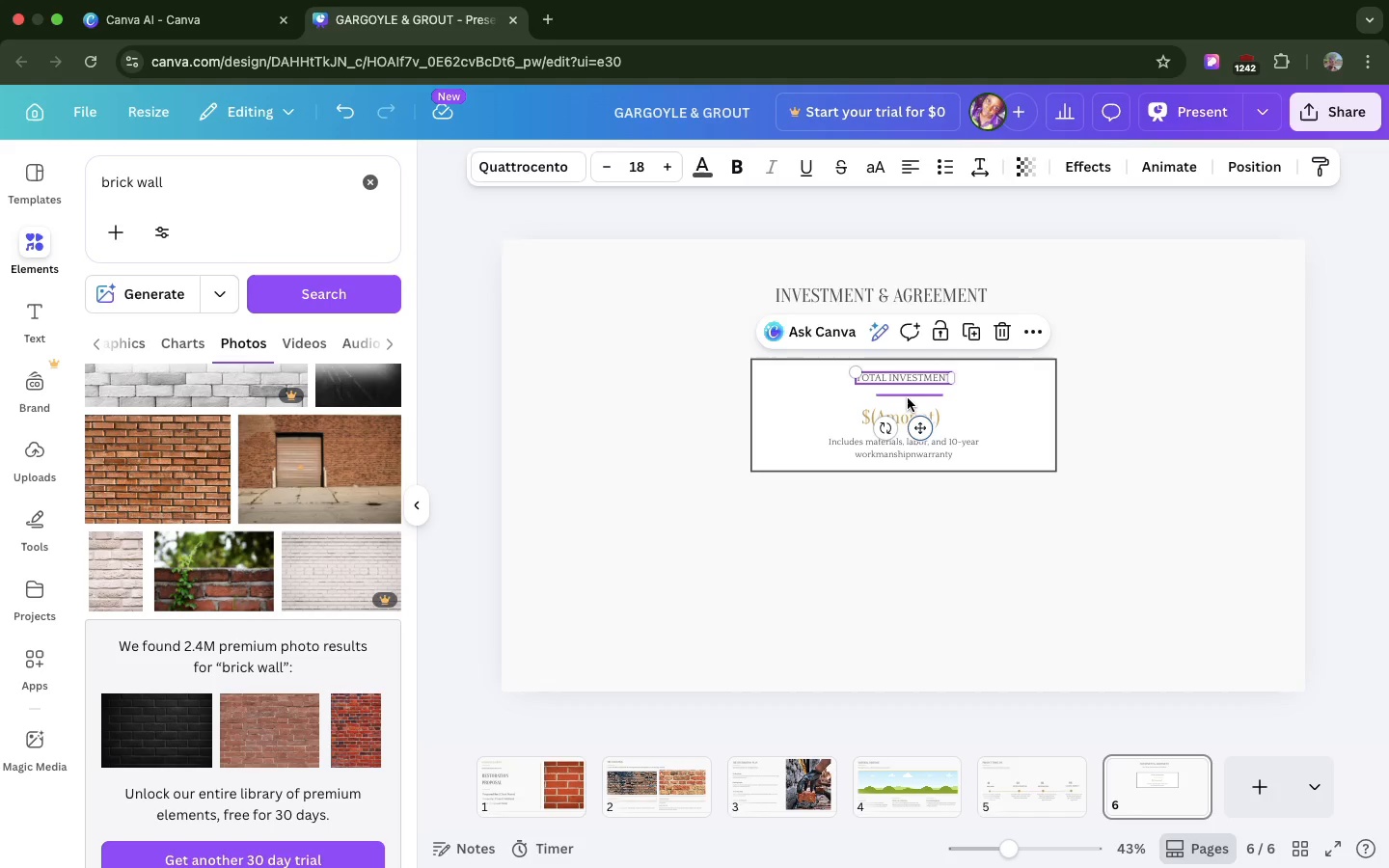 
hold_key(key=ShiftLeft, duration=3.2)
left_click([908, 398])
 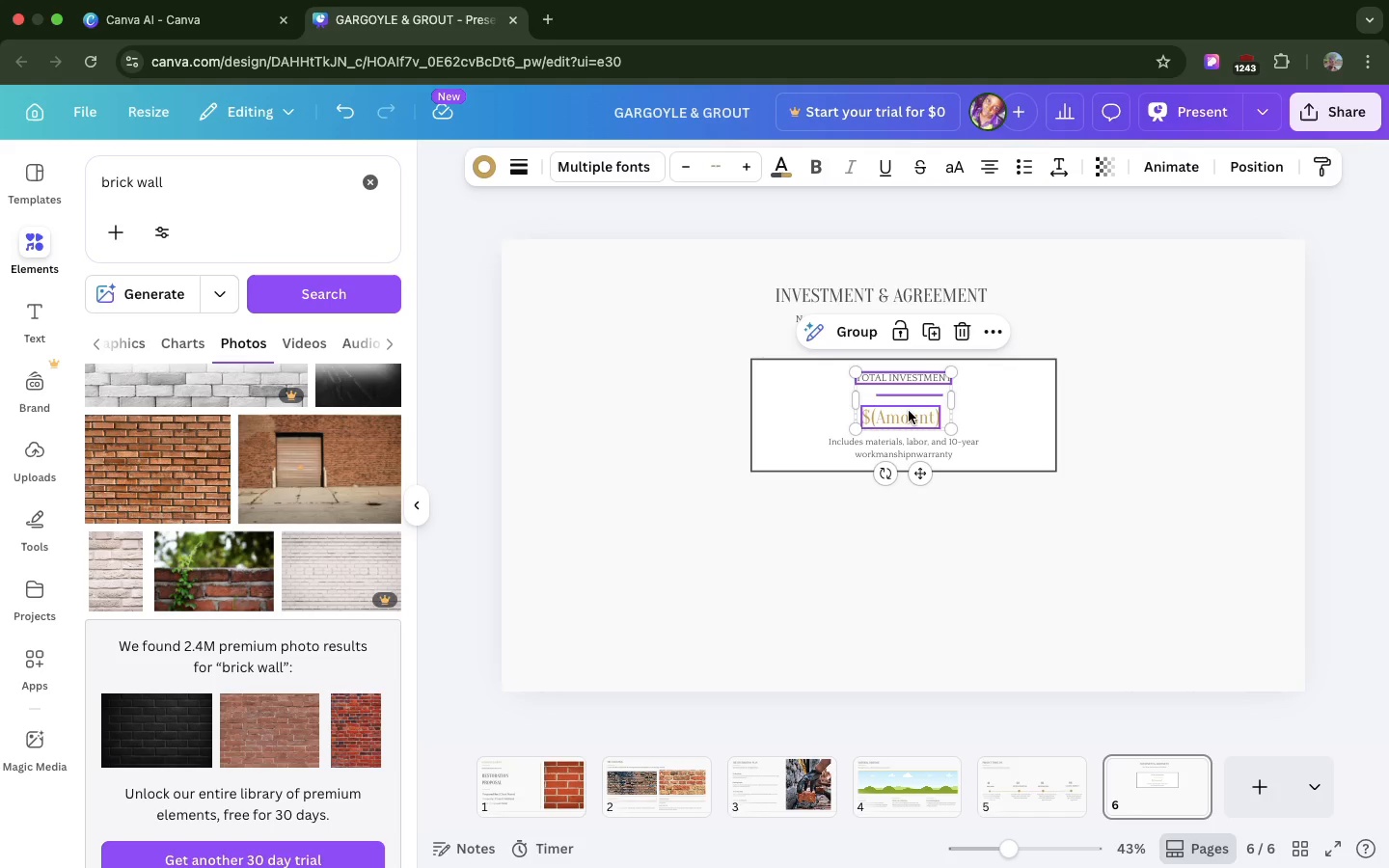 
left_click([909, 411])
 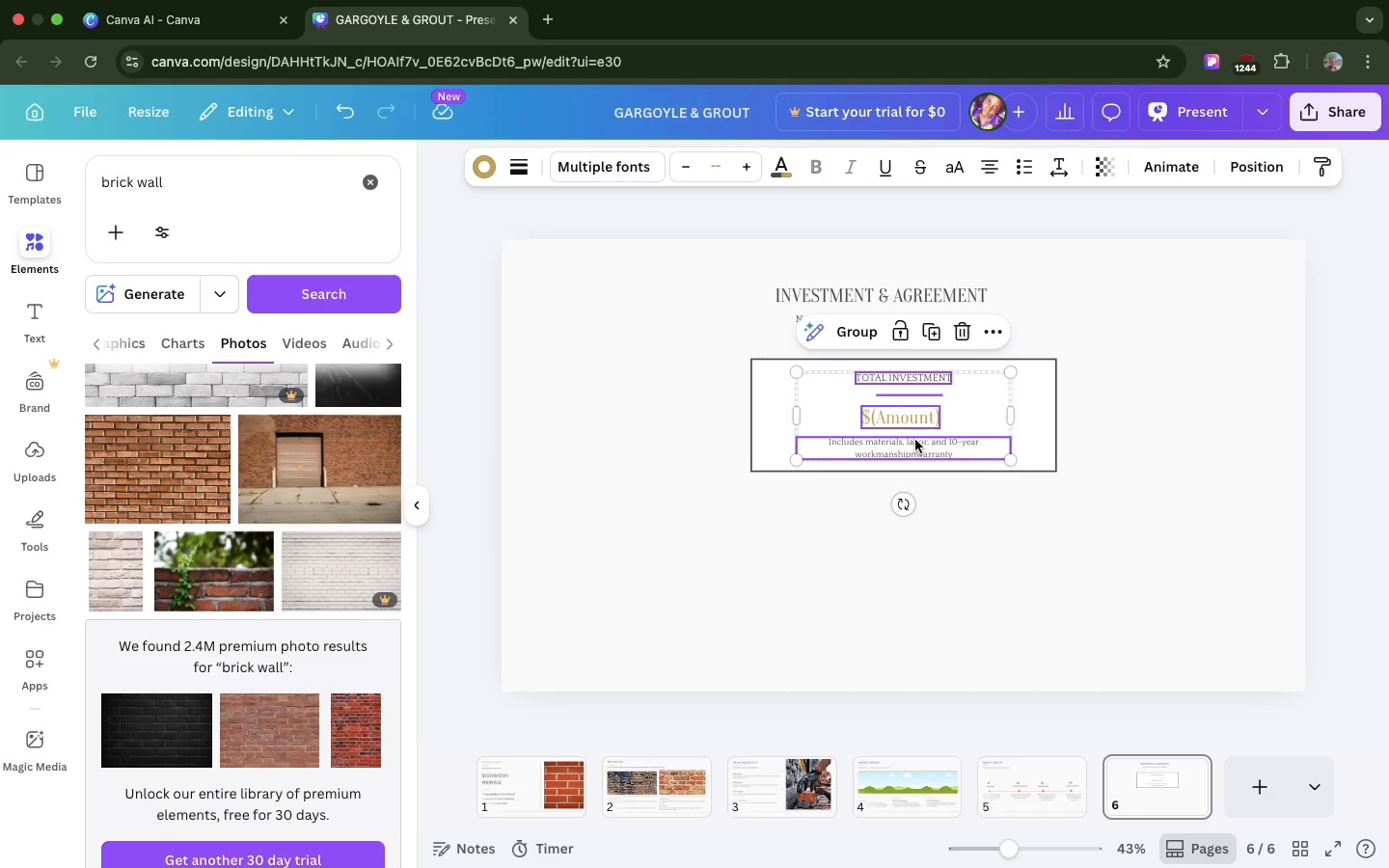 
left_click([915, 440])
 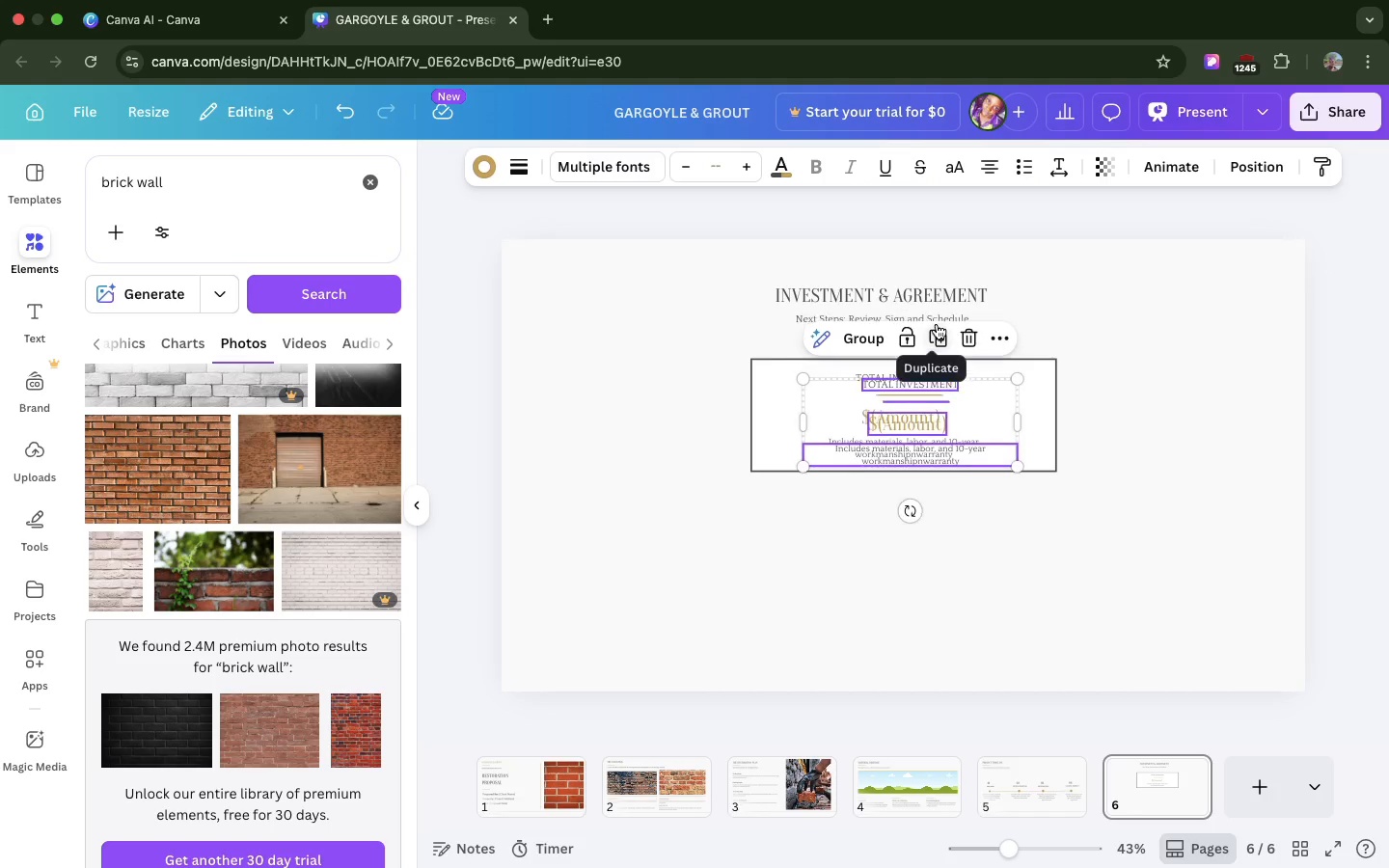 
left_click([937, 324])
 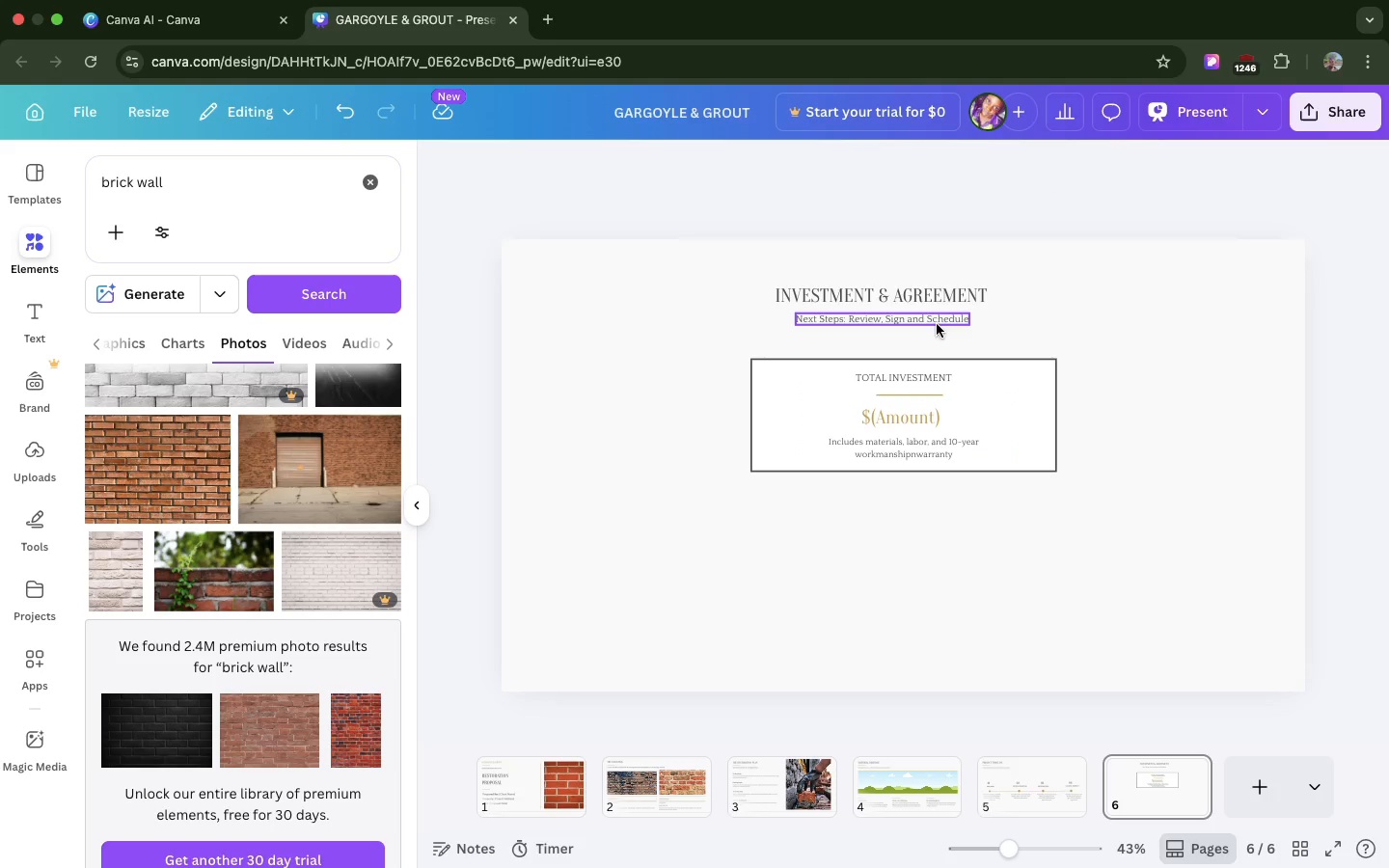 
key(Meta+CommandLeft)
 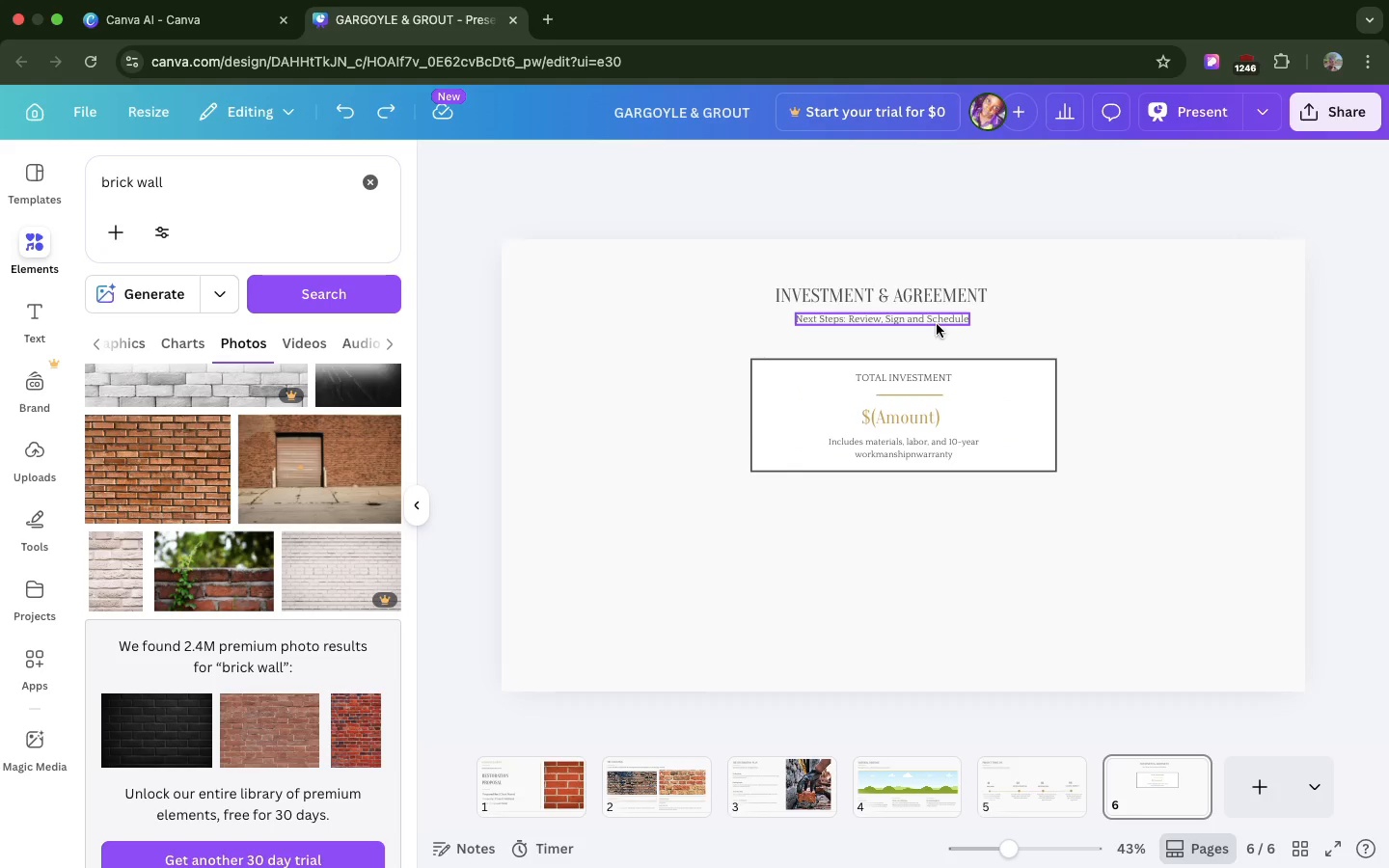 
key(Meta+Z)
 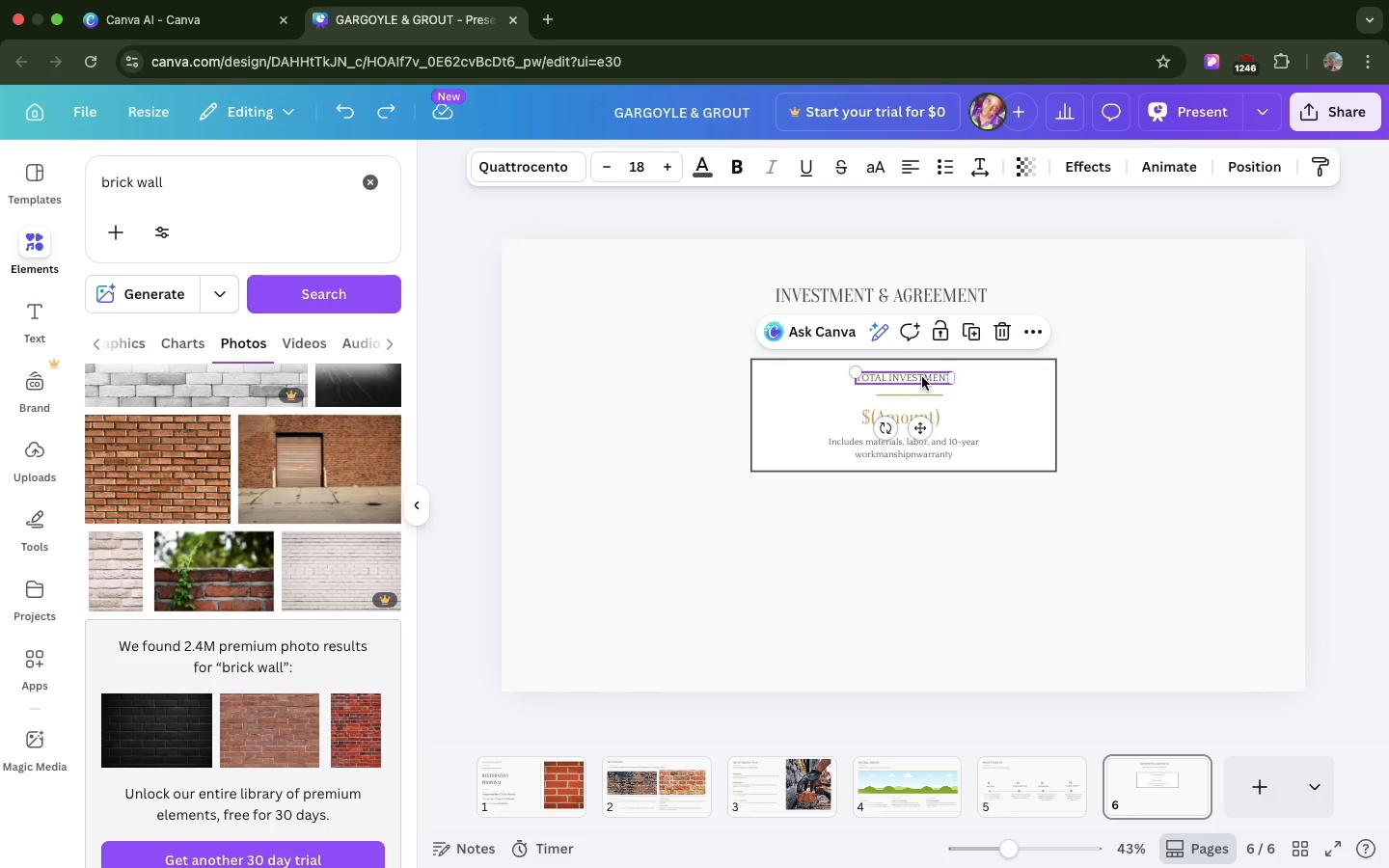 
left_click([922, 377])
 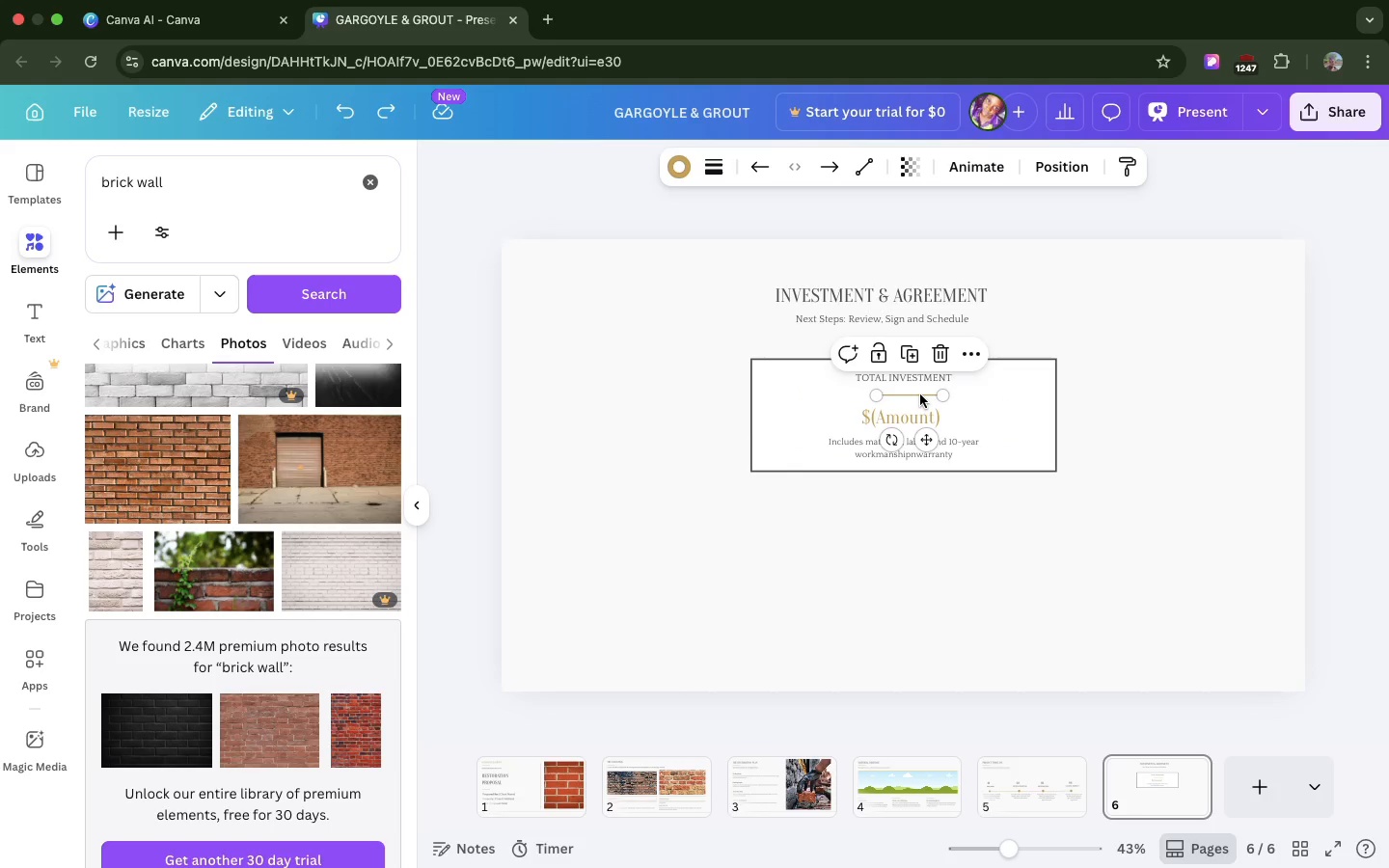 
left_click([920, 394])
 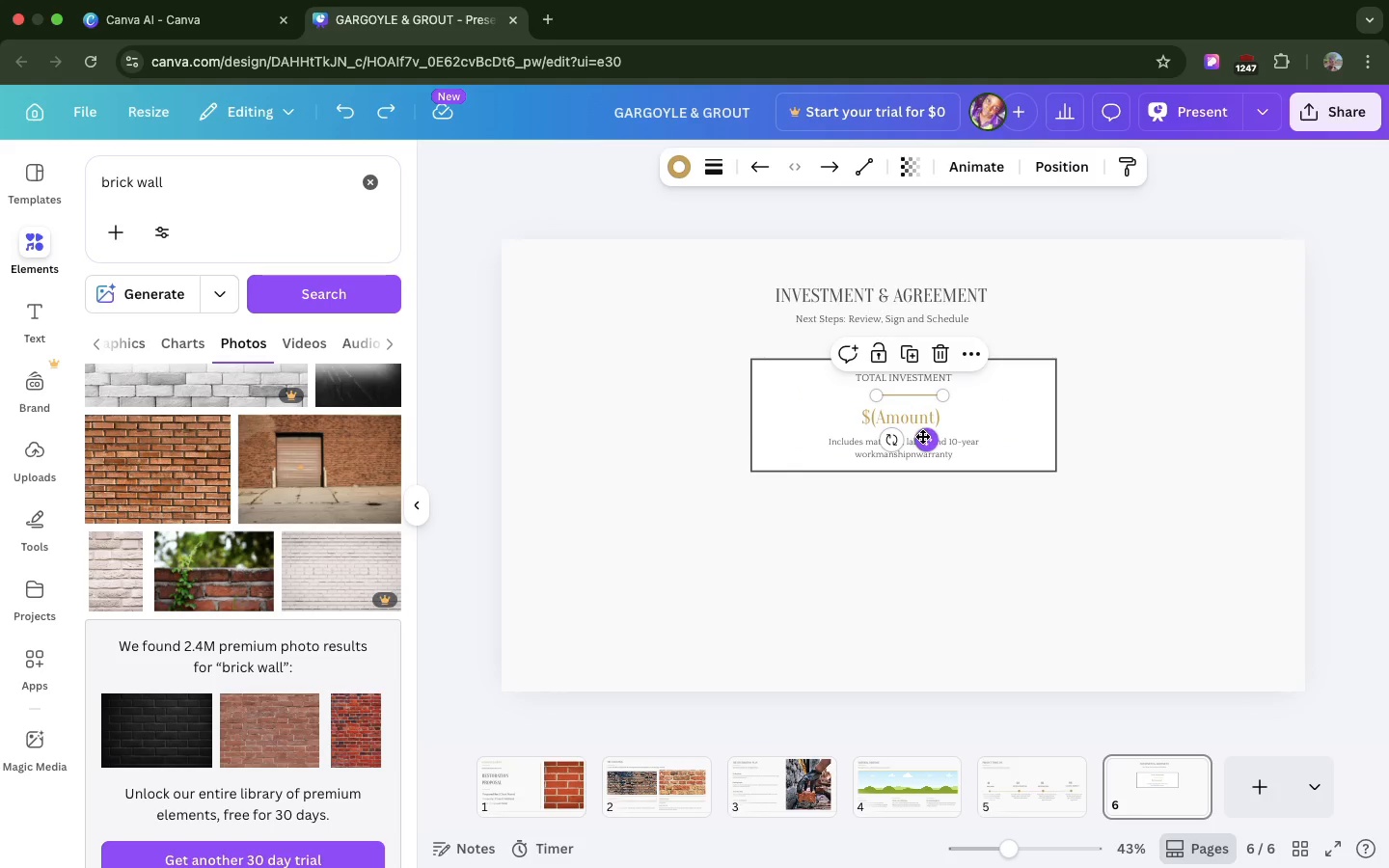 
left_click_drag(start_coordinate=[922, 436], to_coordinate=[917, 435])
 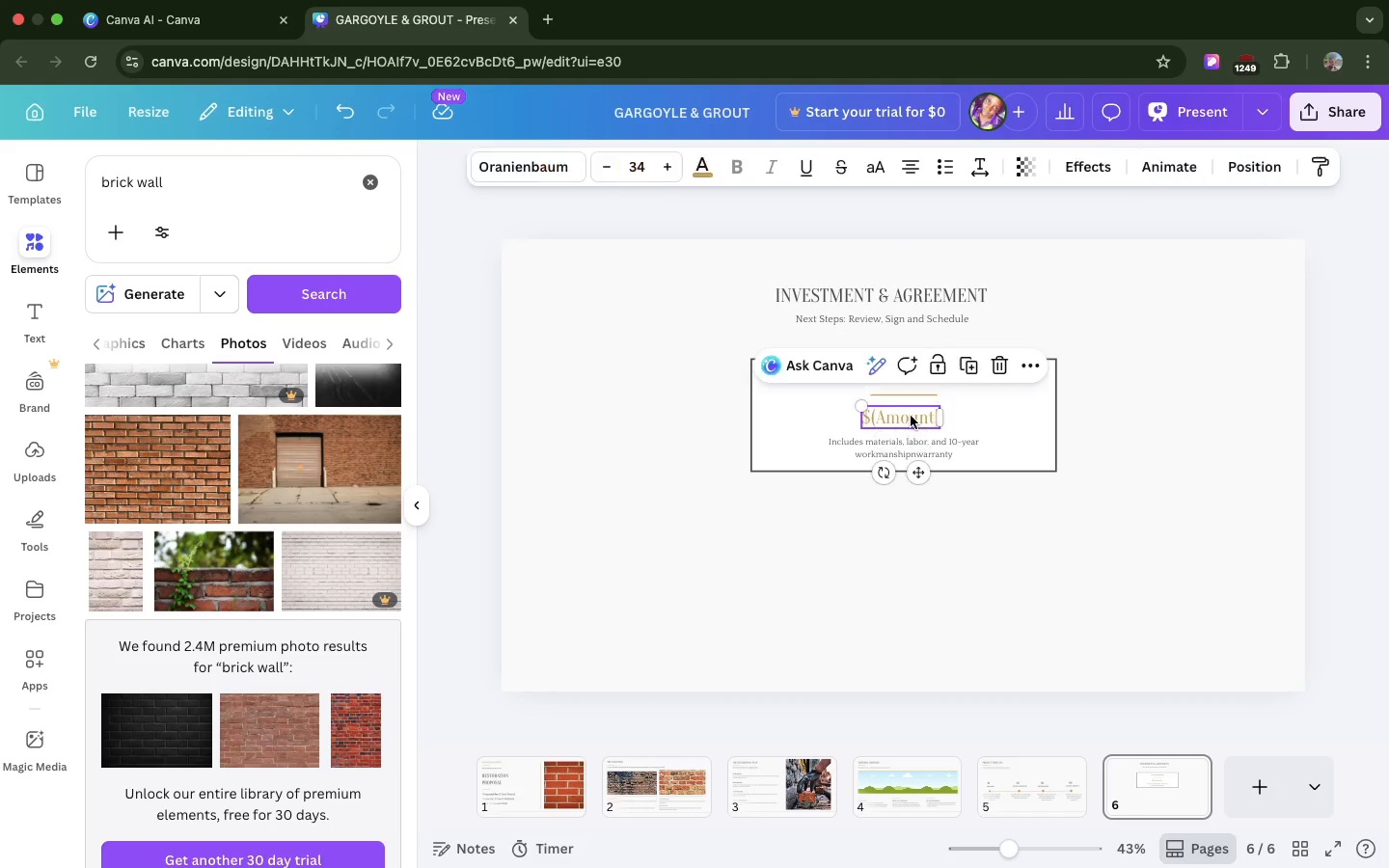 
left_click_drag(start_coordinate=[911, 416], to_coordinate=[916, 417])
 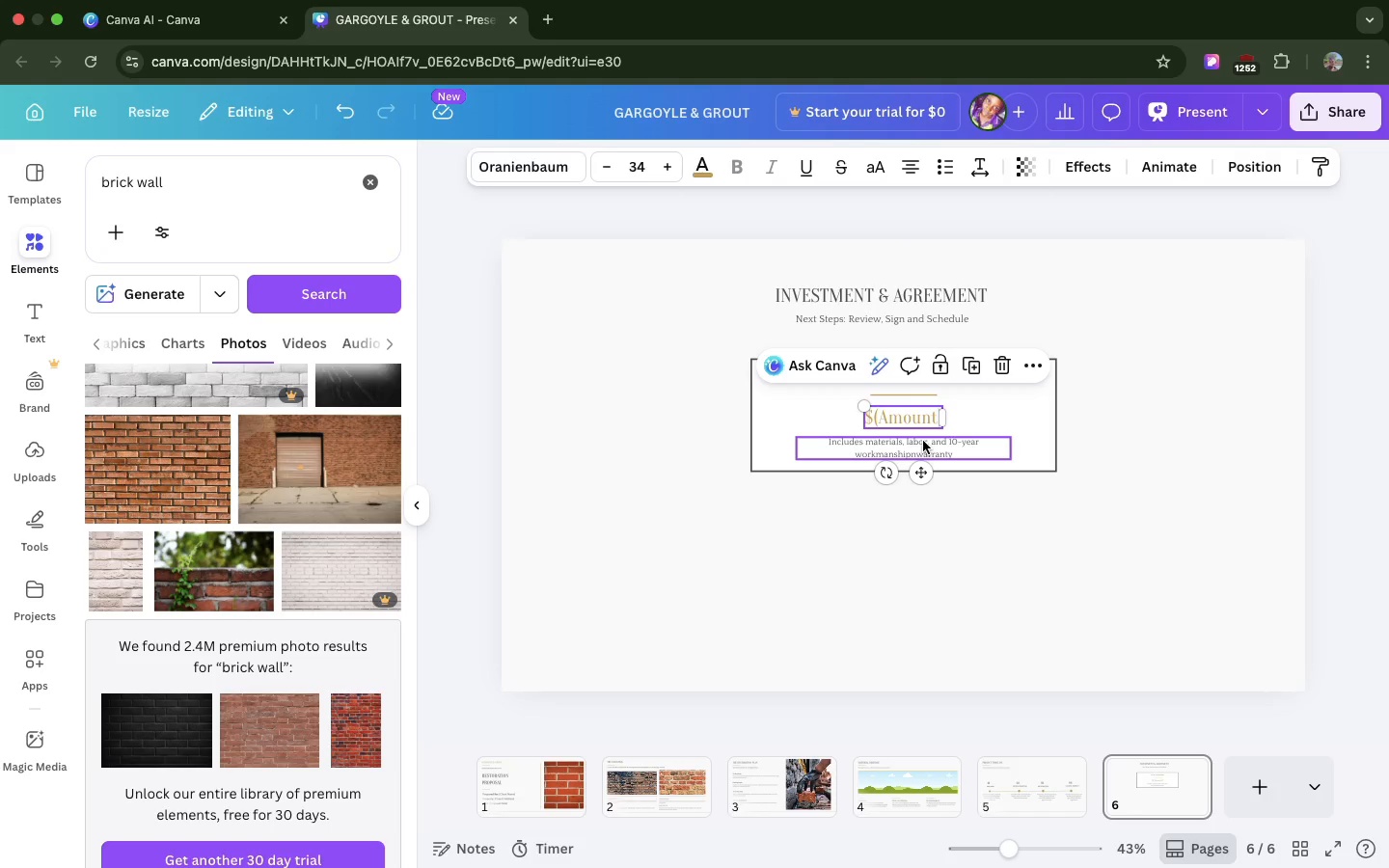 
wait(6.59)
 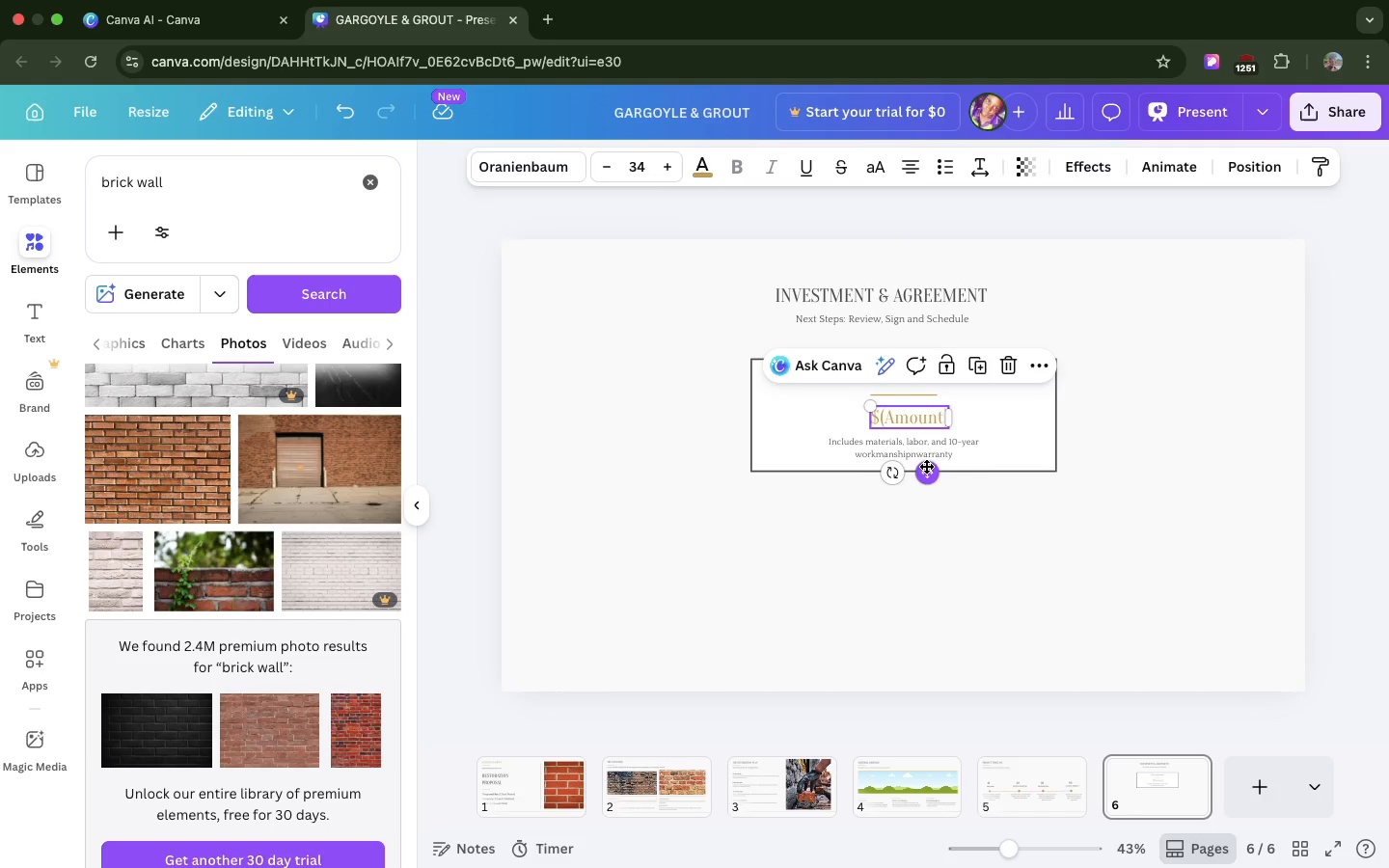 
left_click([1025, 415])
 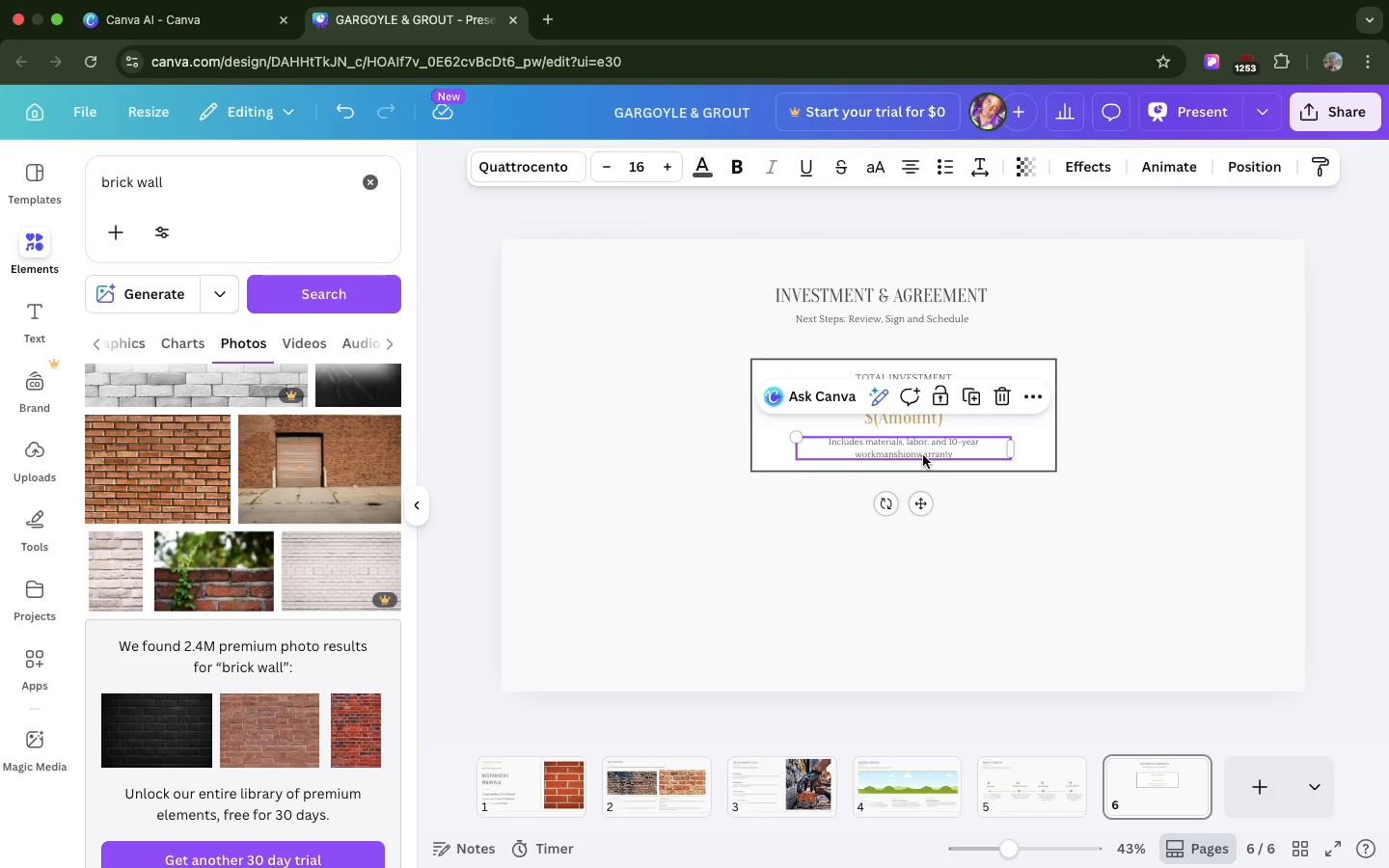 
left_click([923, 455])
 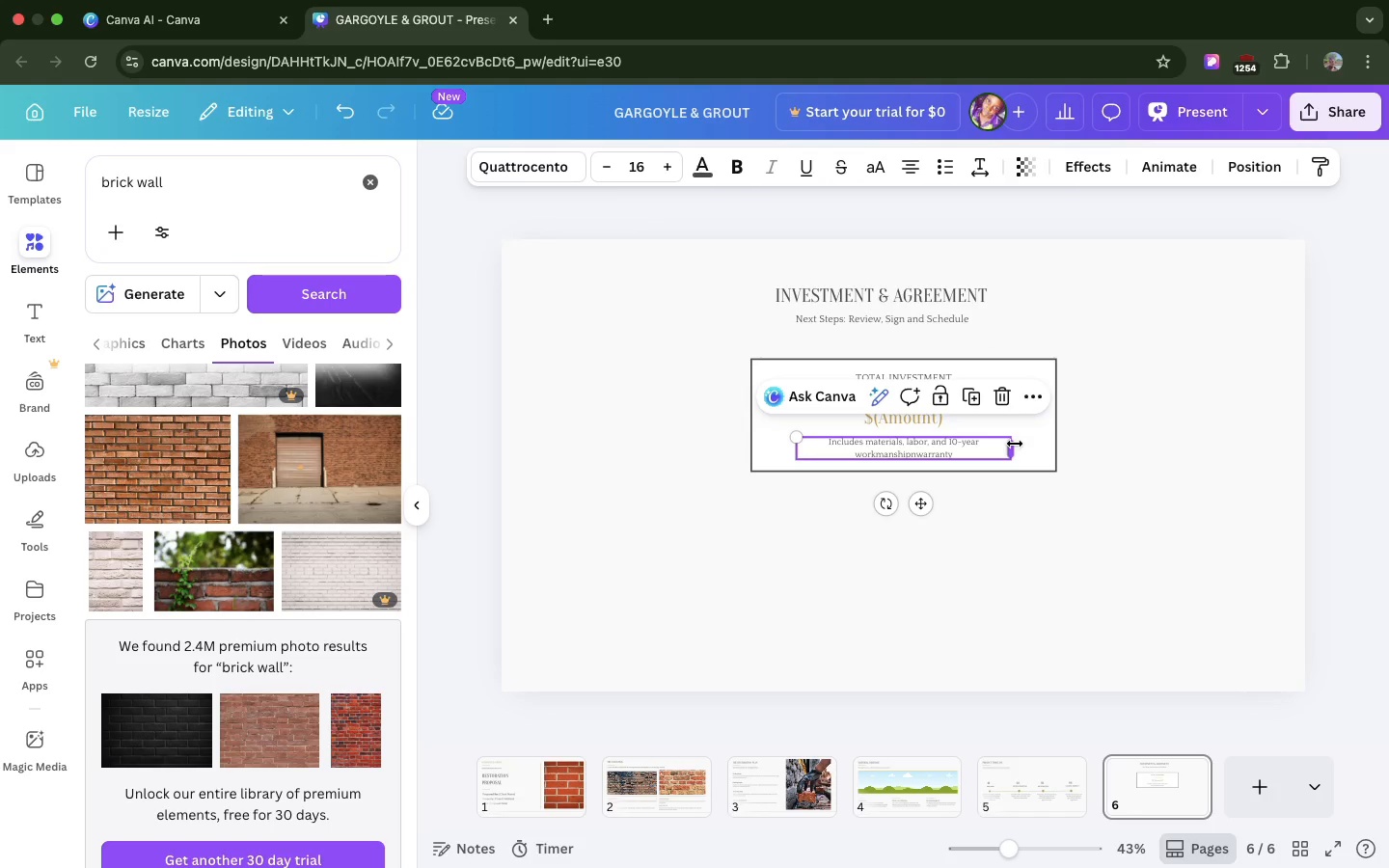 
left_click_drag(start_coordinate=[1015, 444], to_coordinate=[1097, 433])
 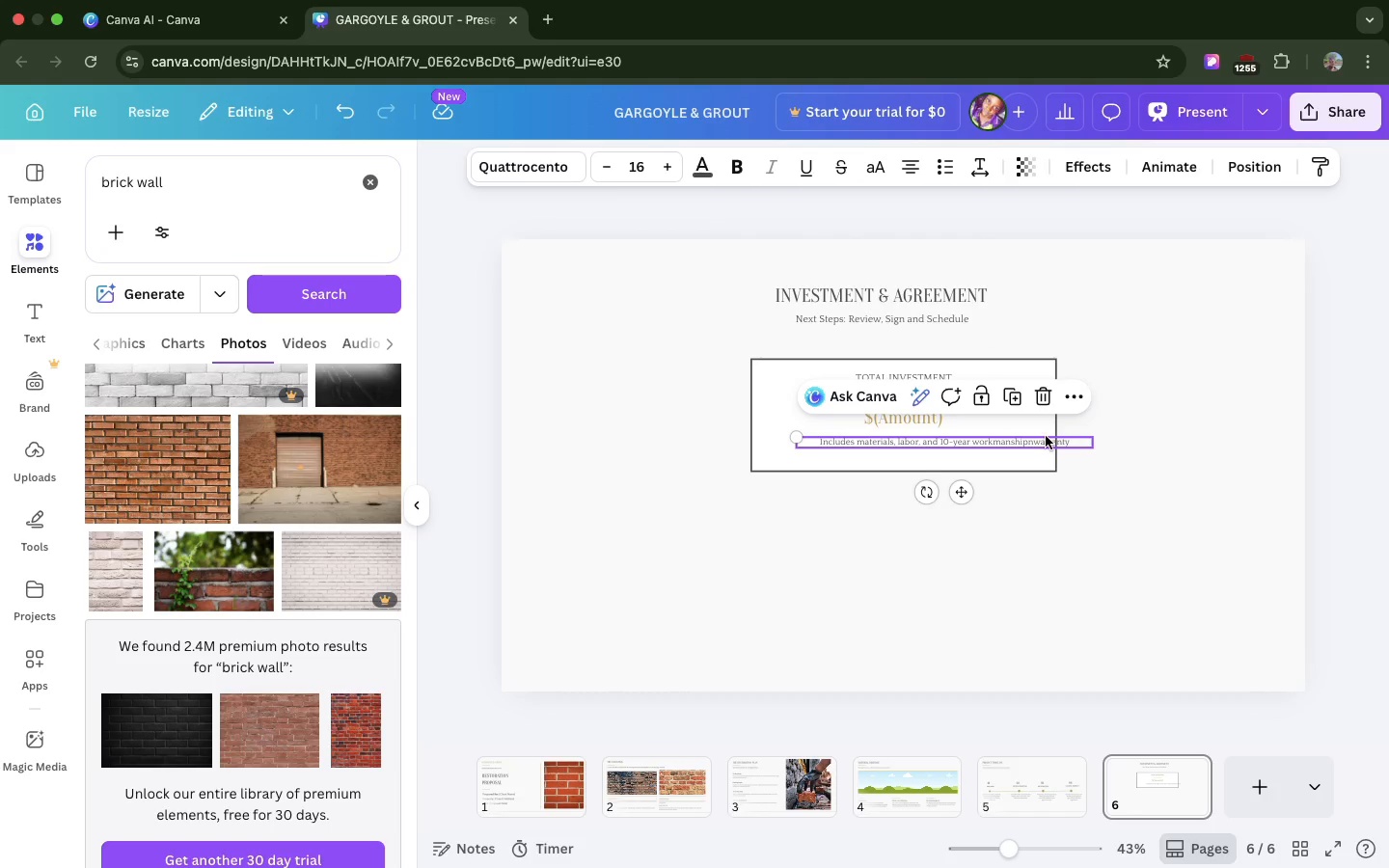 
left_click_drag(start_coordinate=[1046, 436], to_coordinate=[1005, 450])
 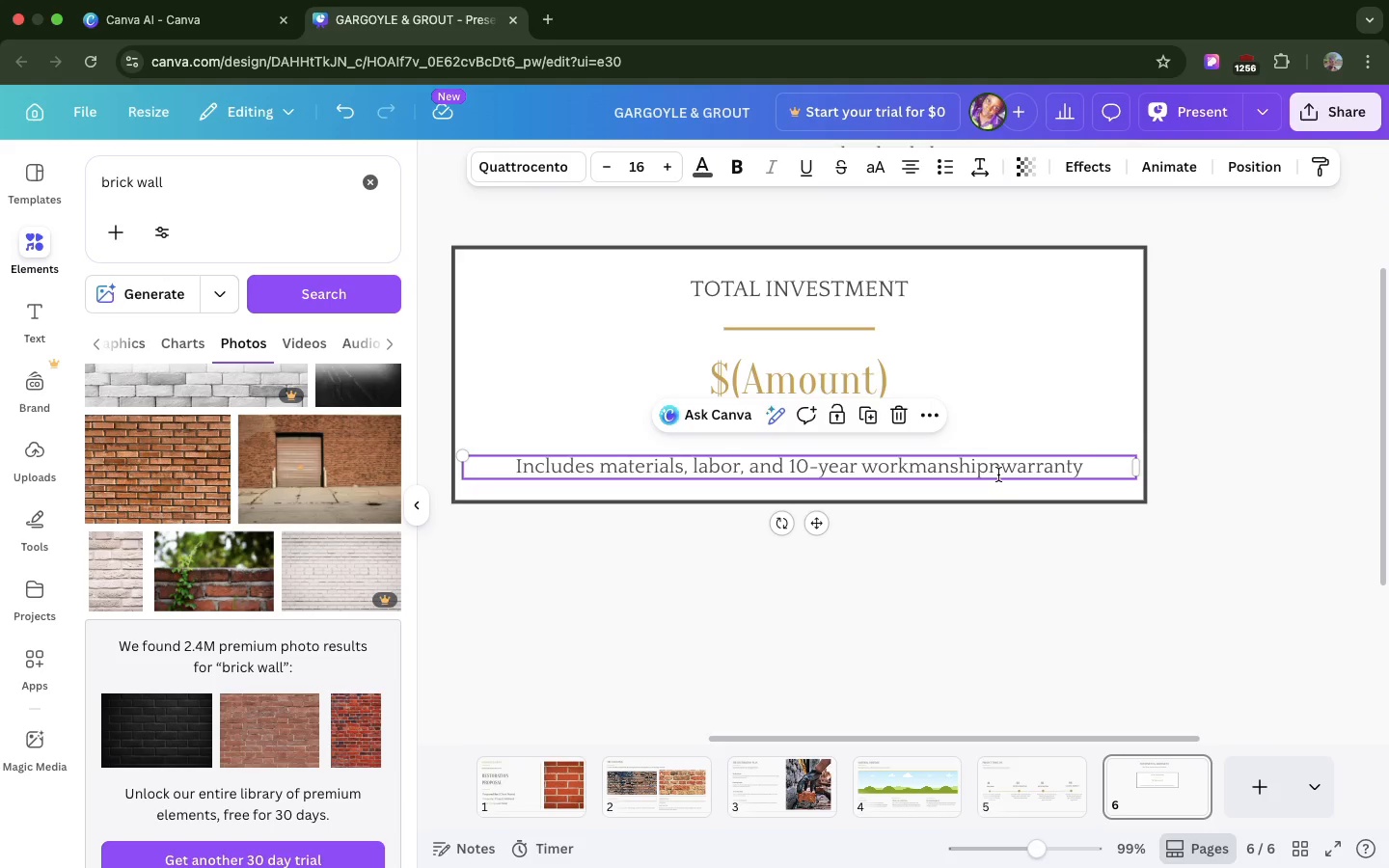 
double_click([998, 475])
 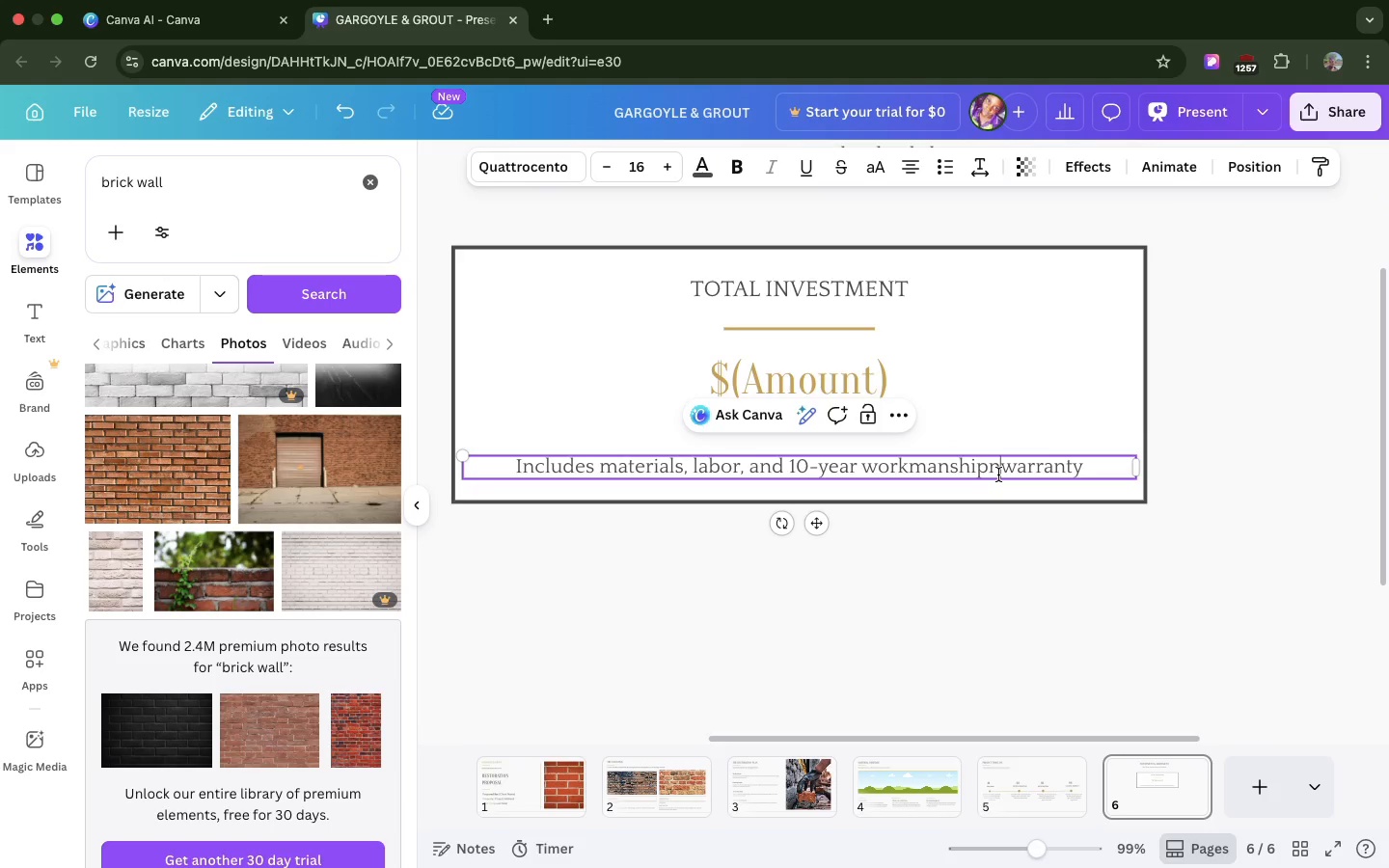 
left_click([998, 475])
 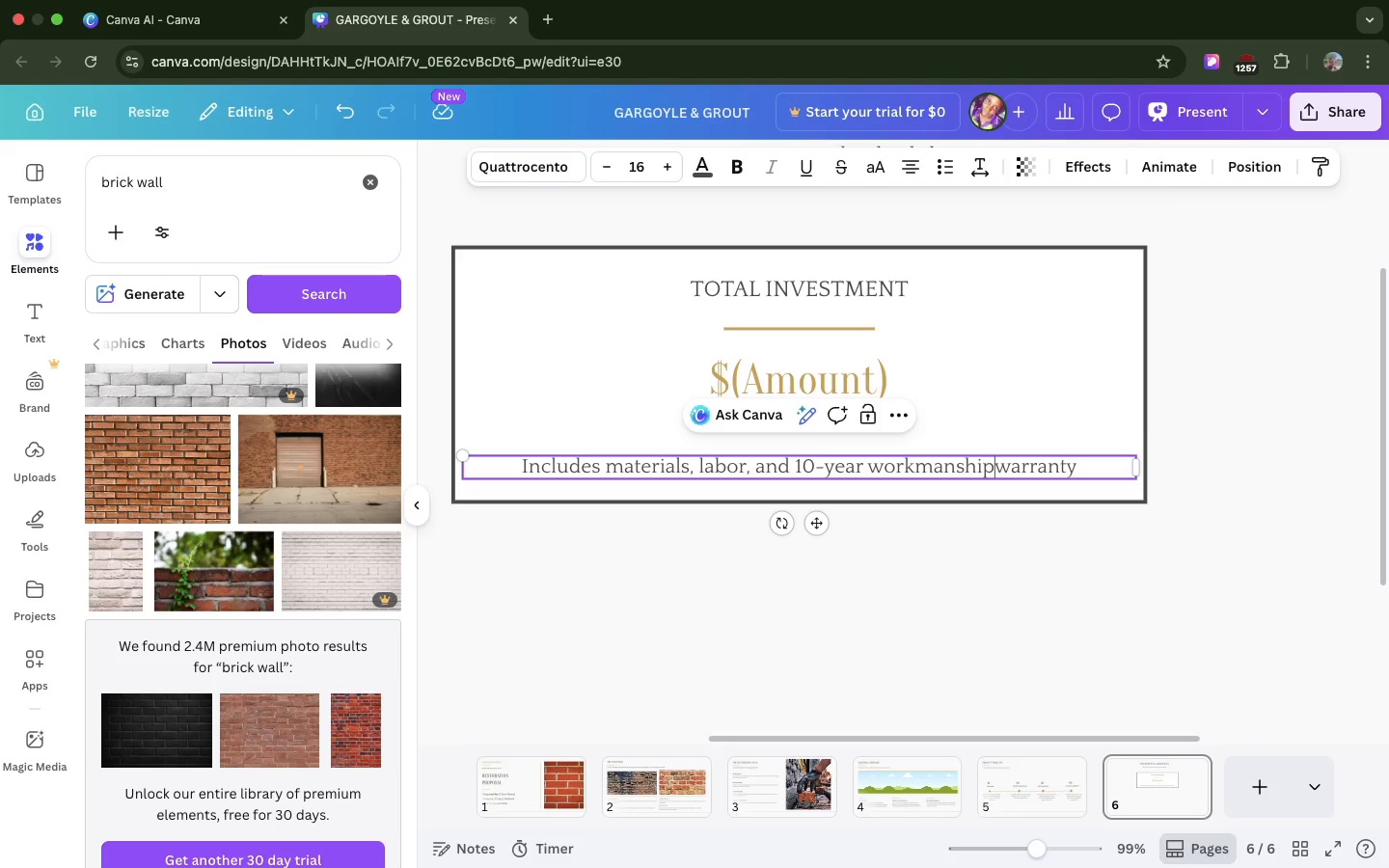 
key(Backspace)
 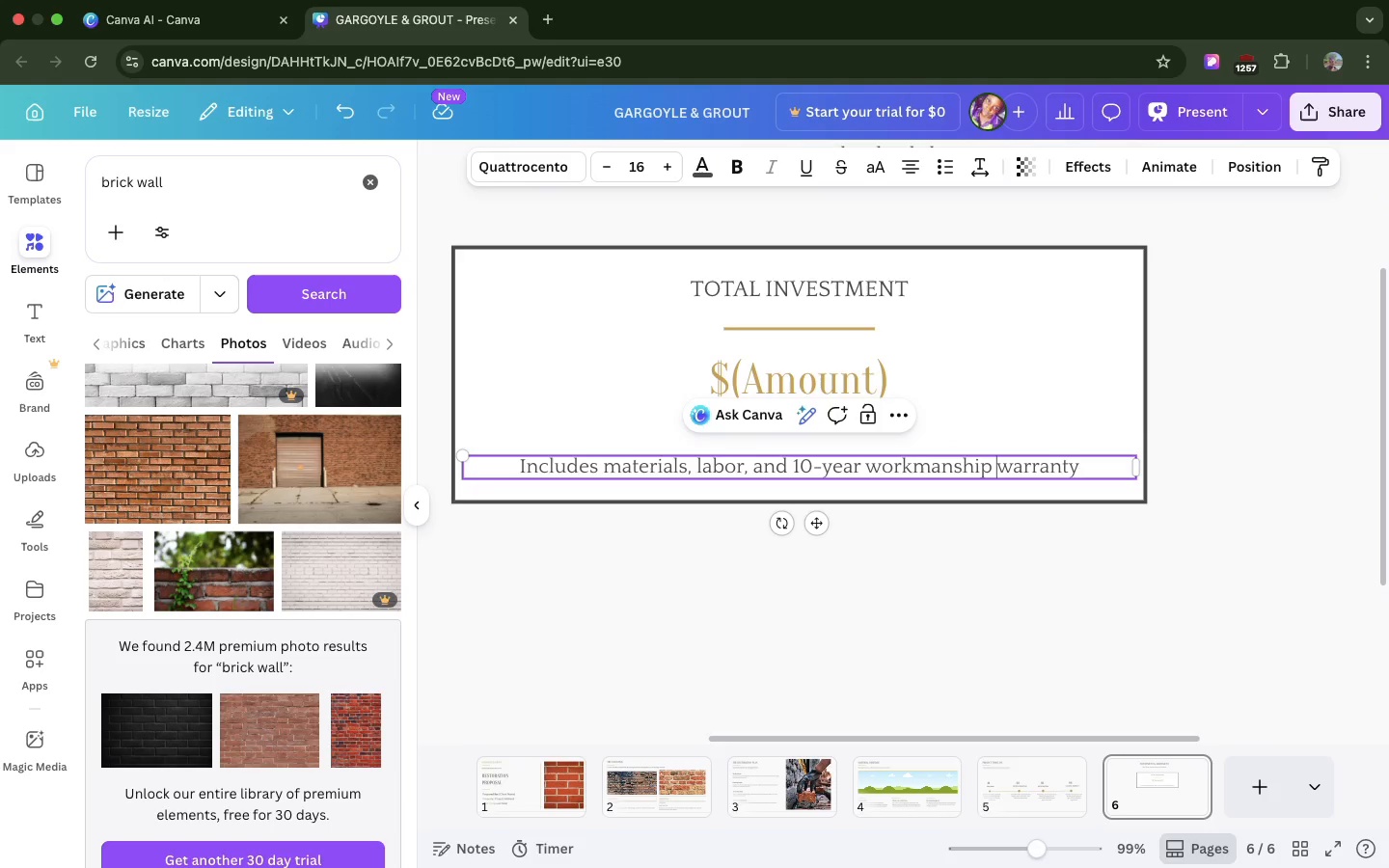 
key(Space)
 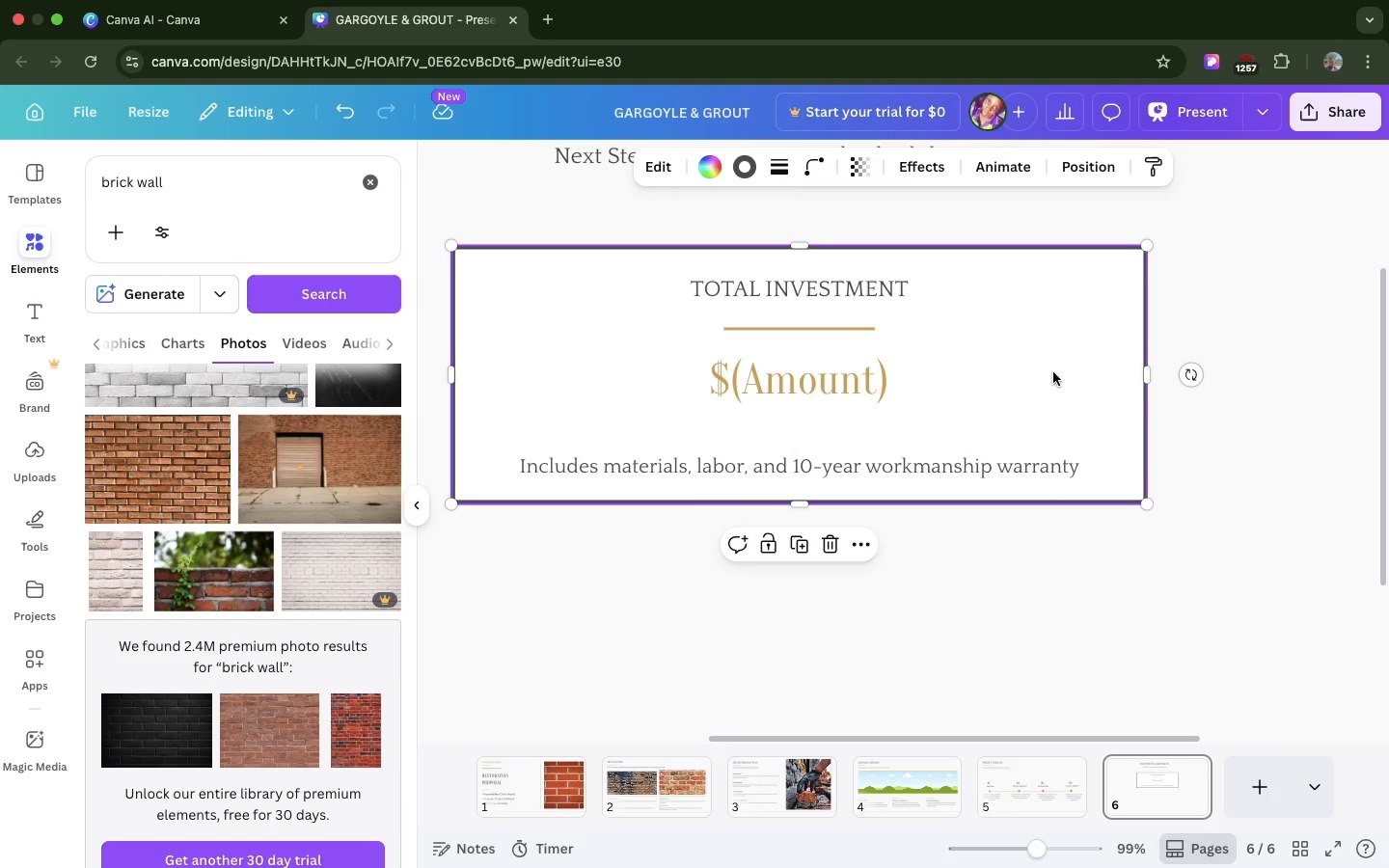 
left_click([1053, 372])